 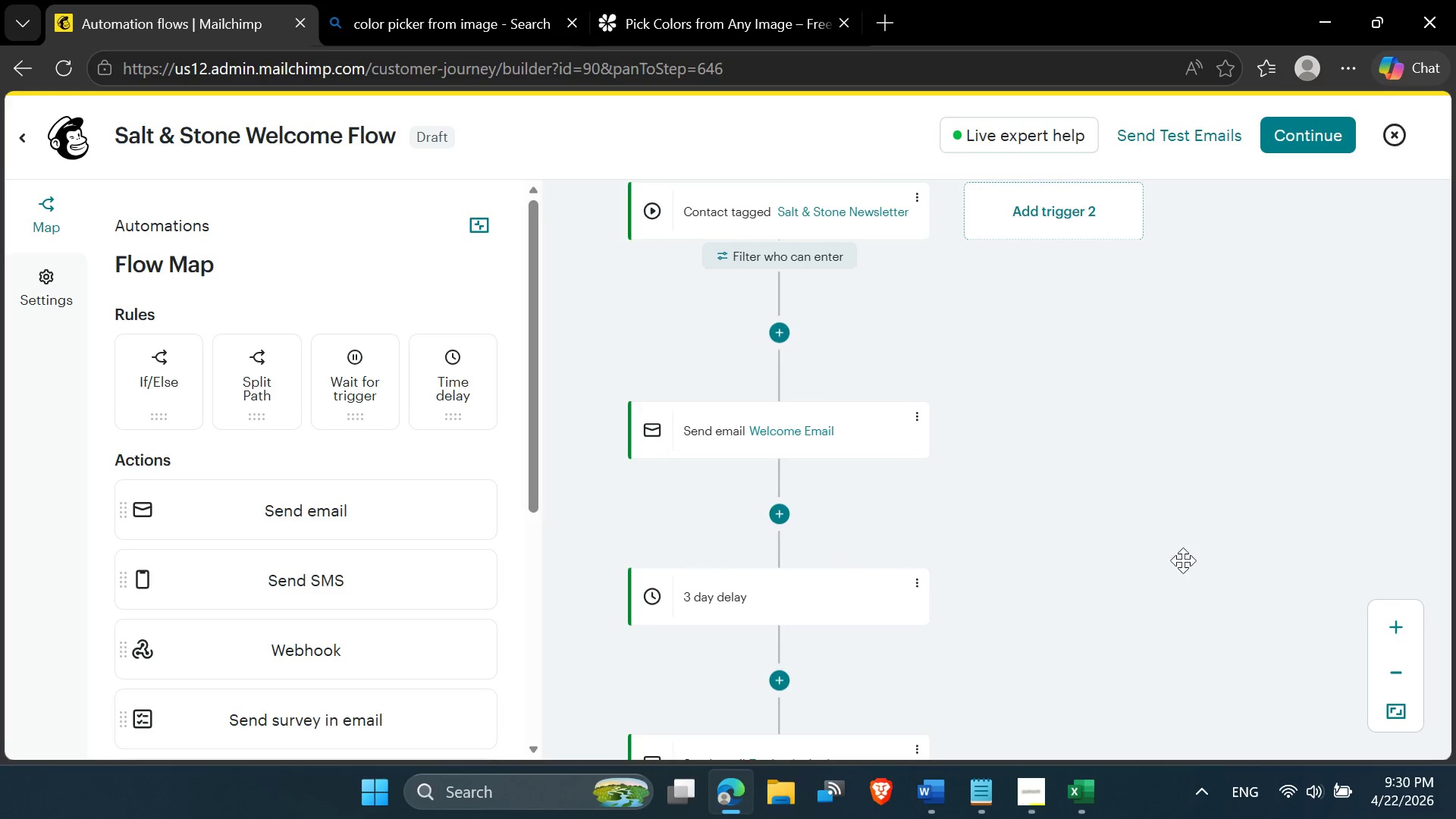 
left_click([1398, 631])
 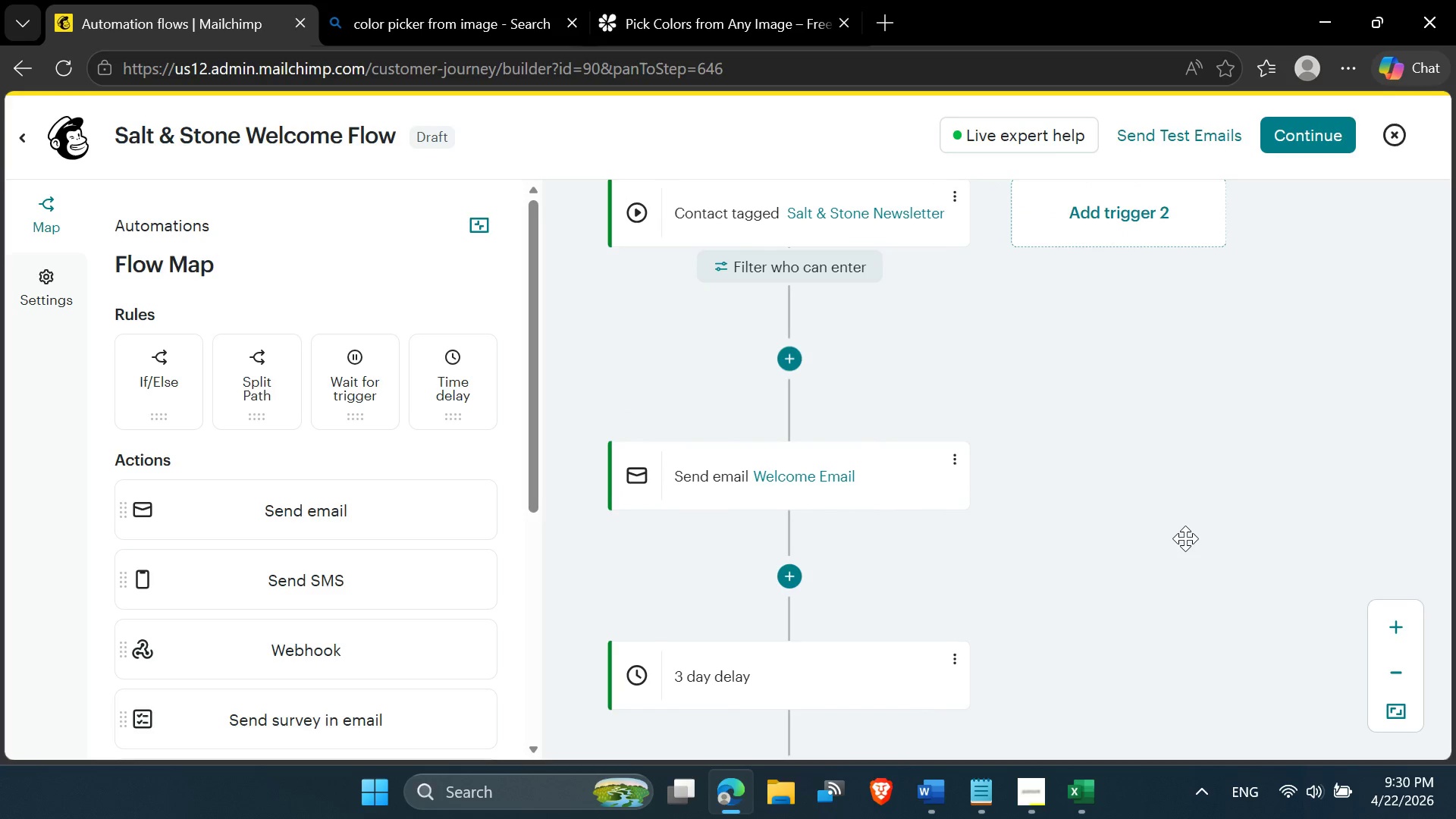 
scroll: coordinate [1180, 540], scroll_direction: down, amount: 4.0
 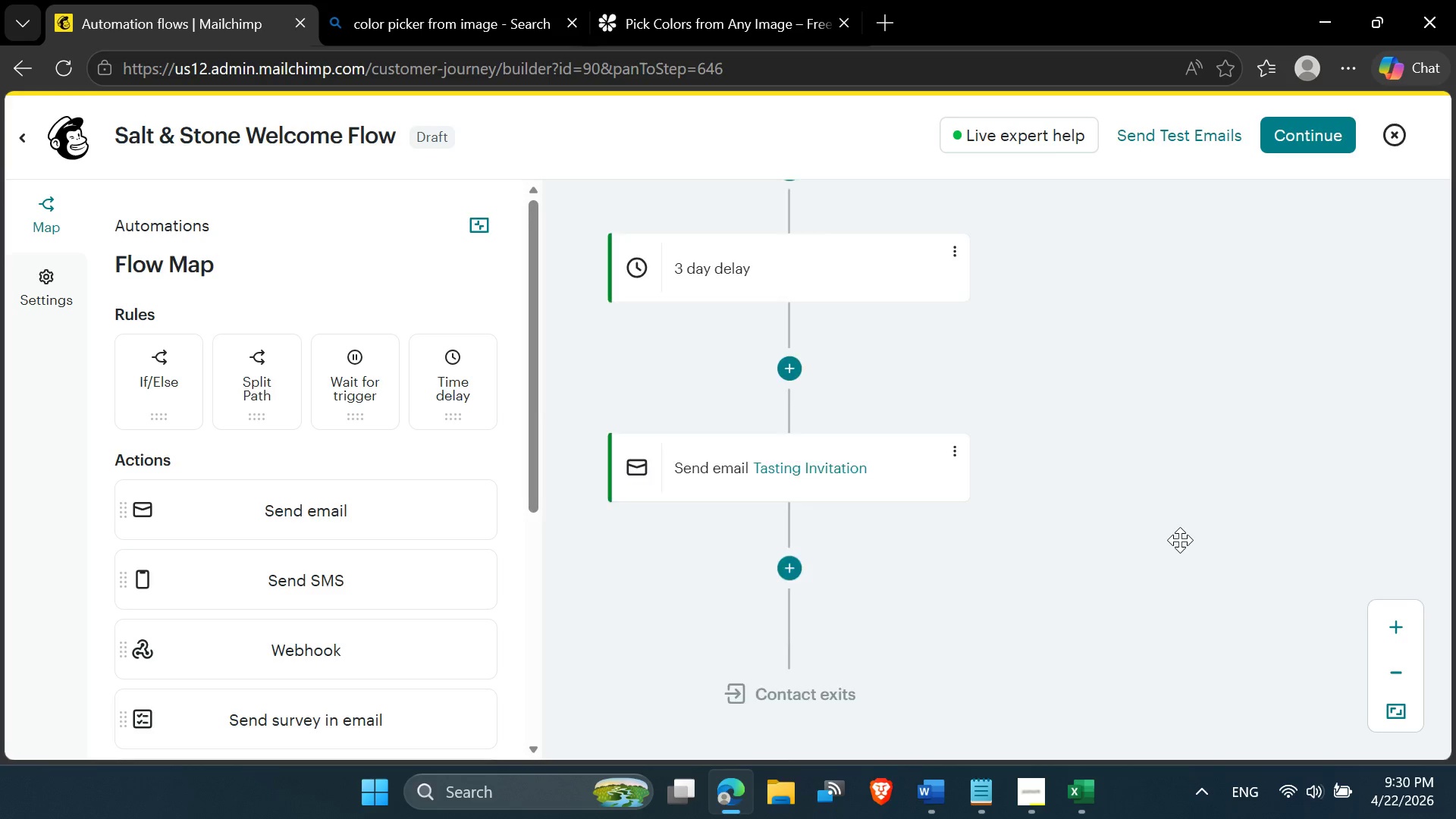 
scroll: coordinate [1180, 541], scroll_direction: up, amount: 5.0
 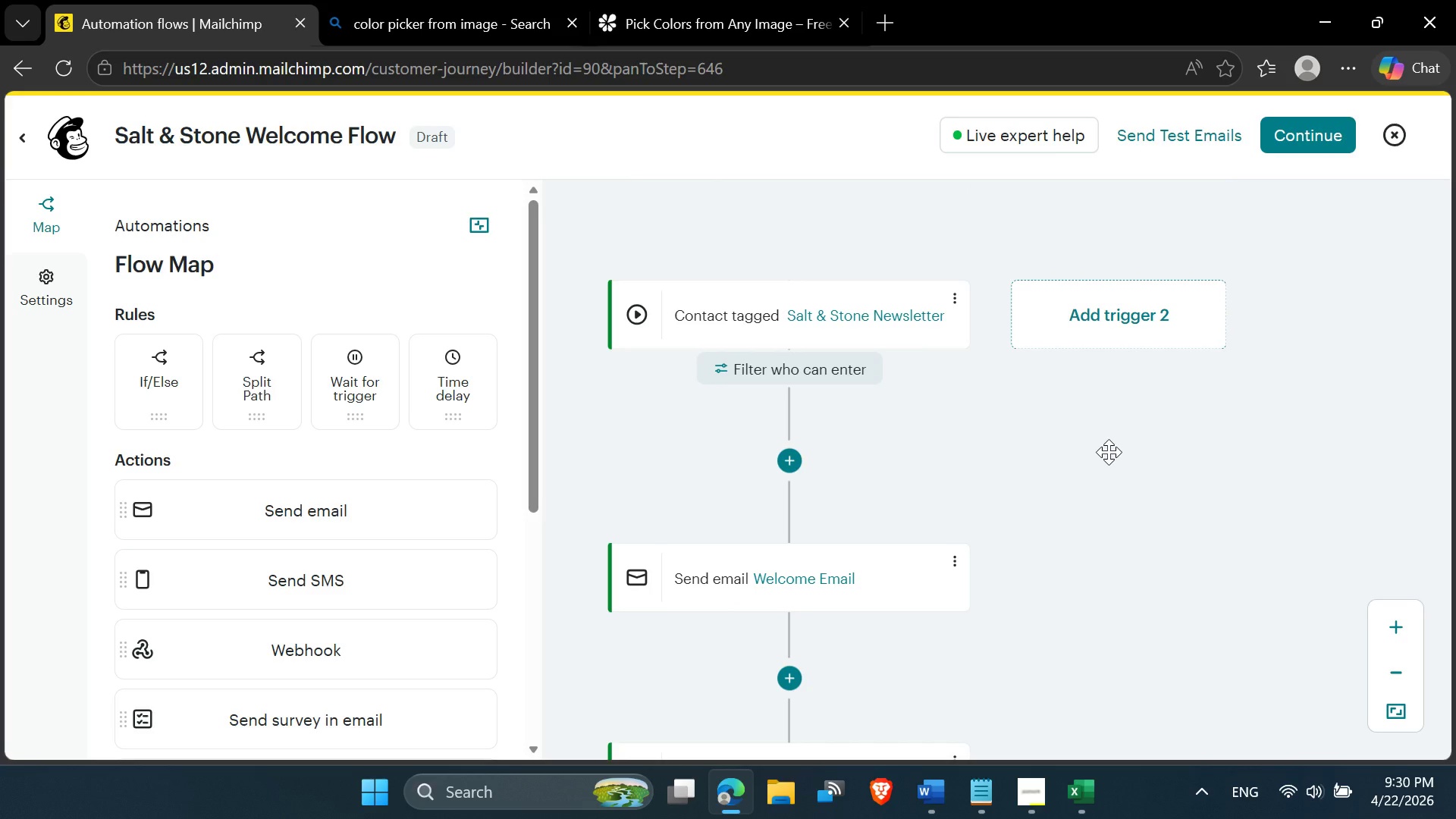 
wait(6.54)
 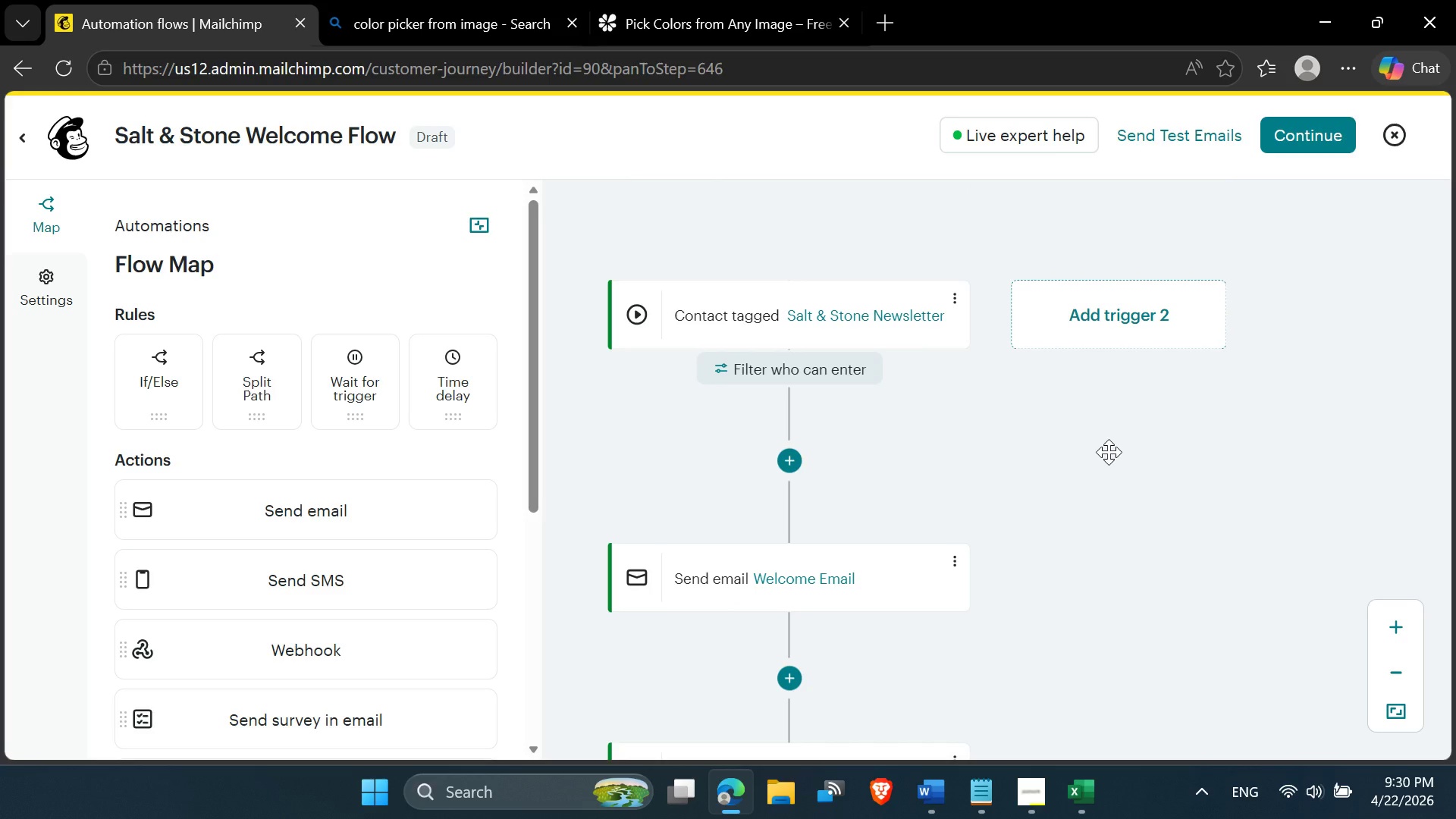 
key(Control+Shift+S)
 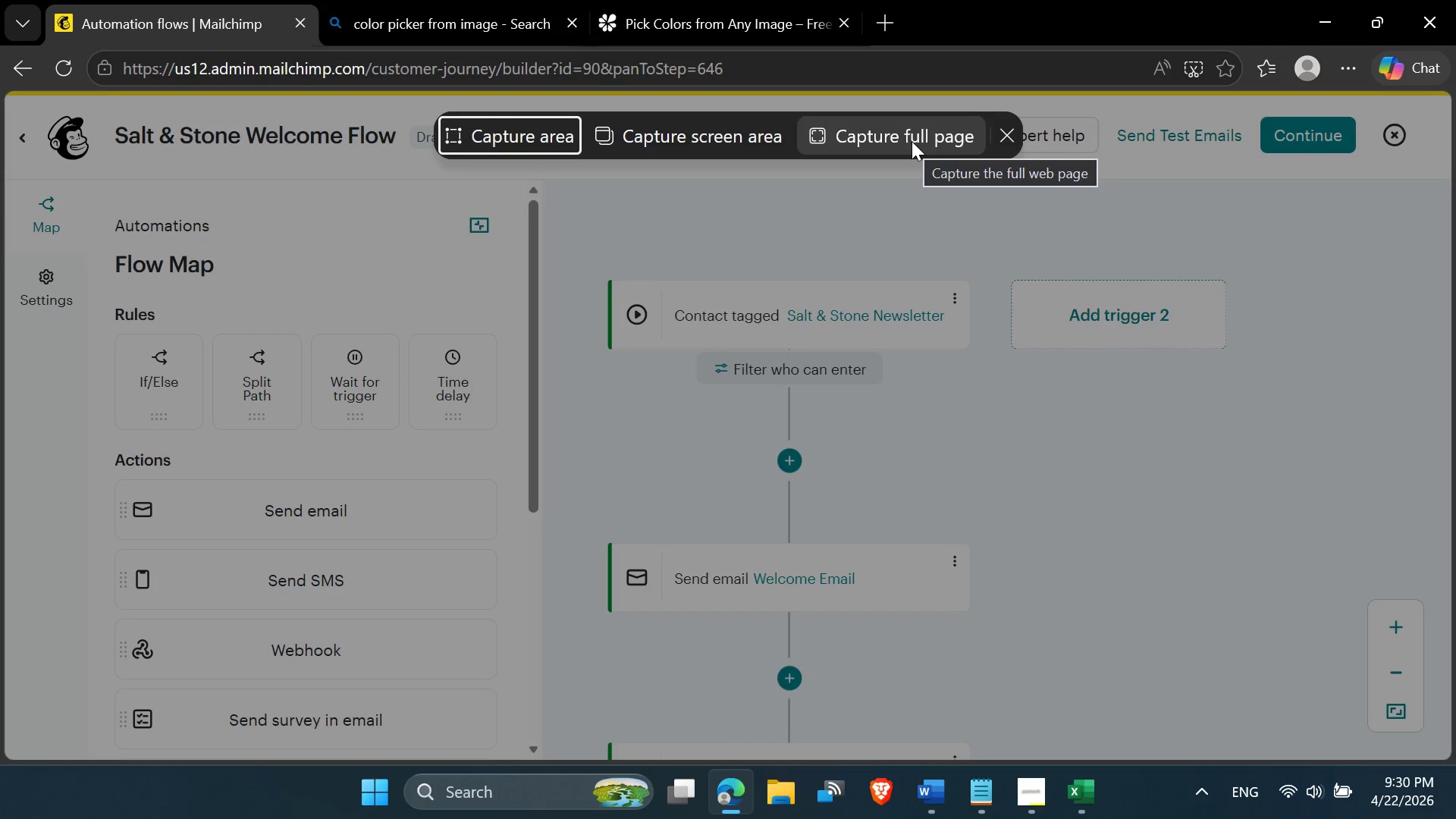 
left_click([912, 143])
 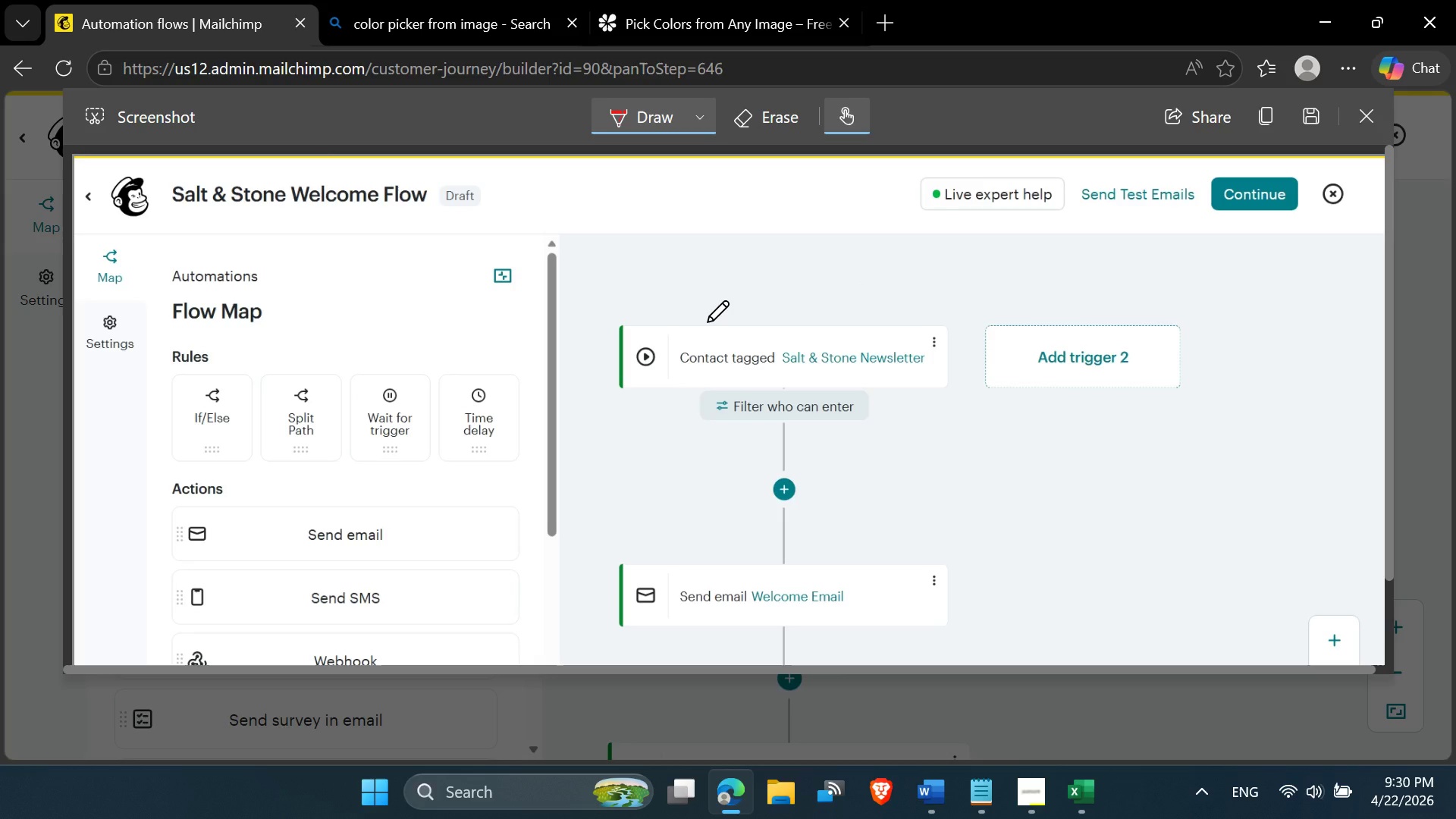 
scroll: coordinate [816, 376], scroll_direction: down, amount: 26.0
 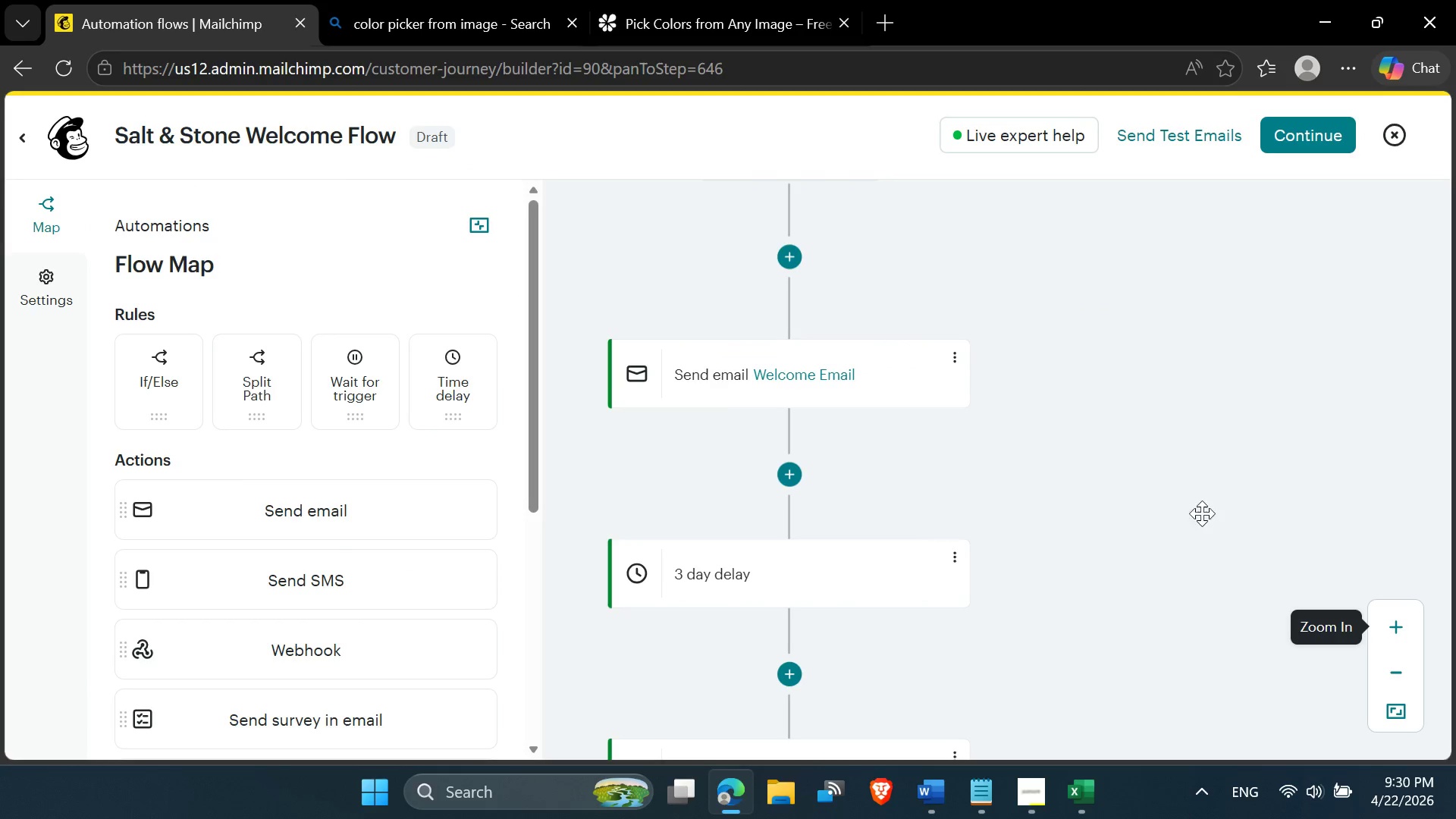 
hold_key(key=ControlLeft, duration=1.5)
scroll: coordinate [1377, 660], scroll_direction: down, amount: 1.0
 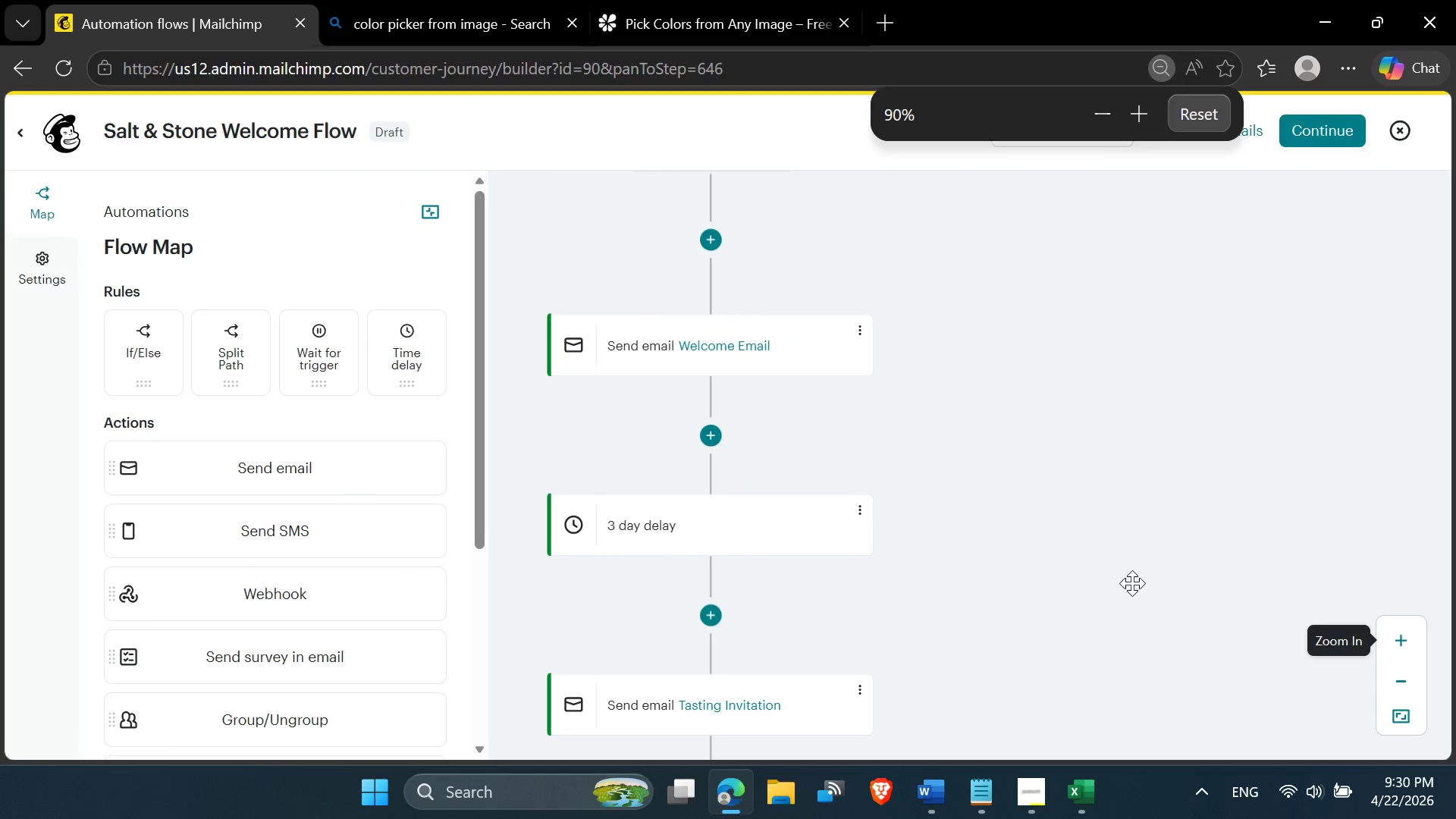 
key(Control+ControlLeft)
 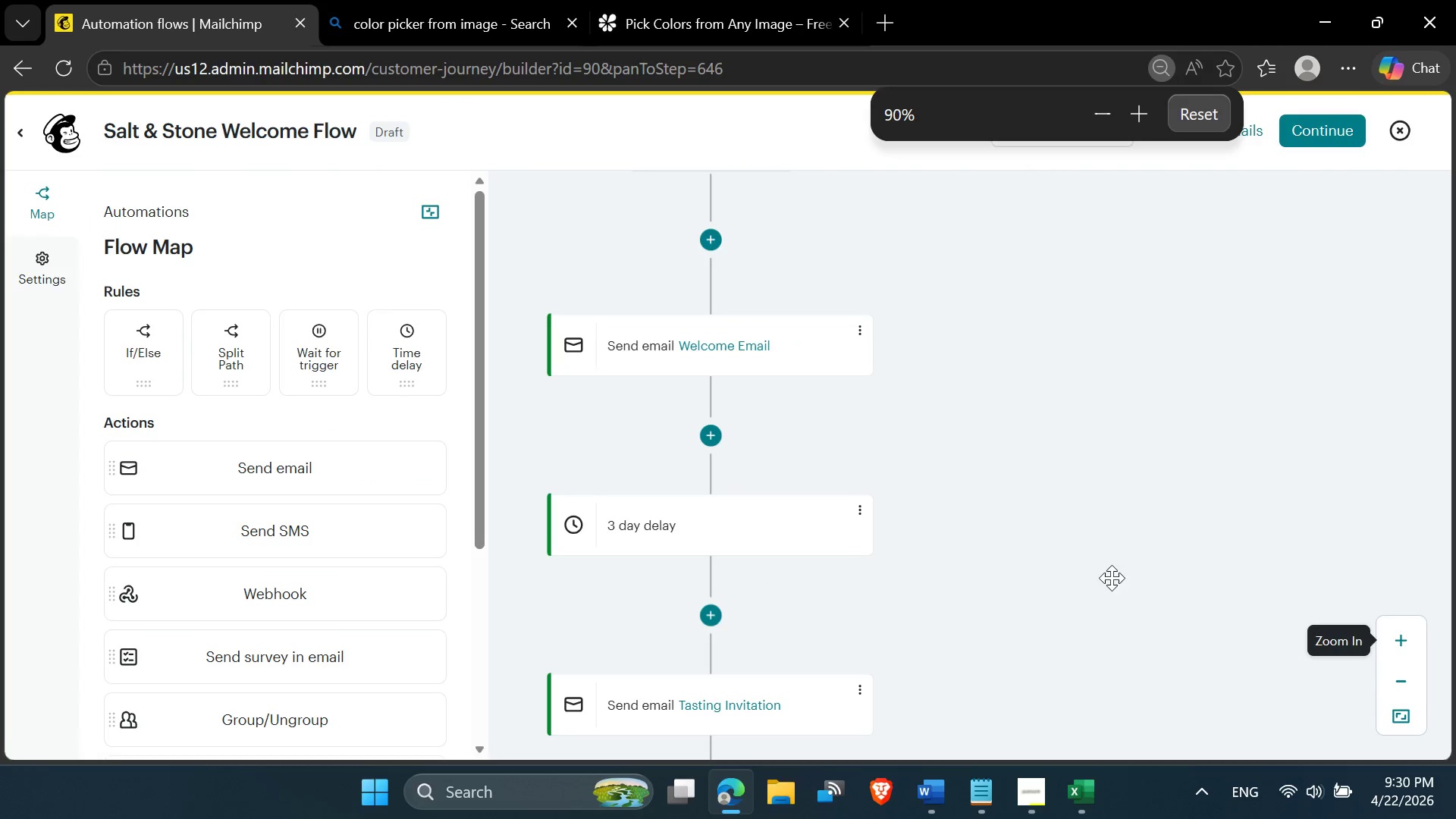 
key(Control+ControlLeft)
 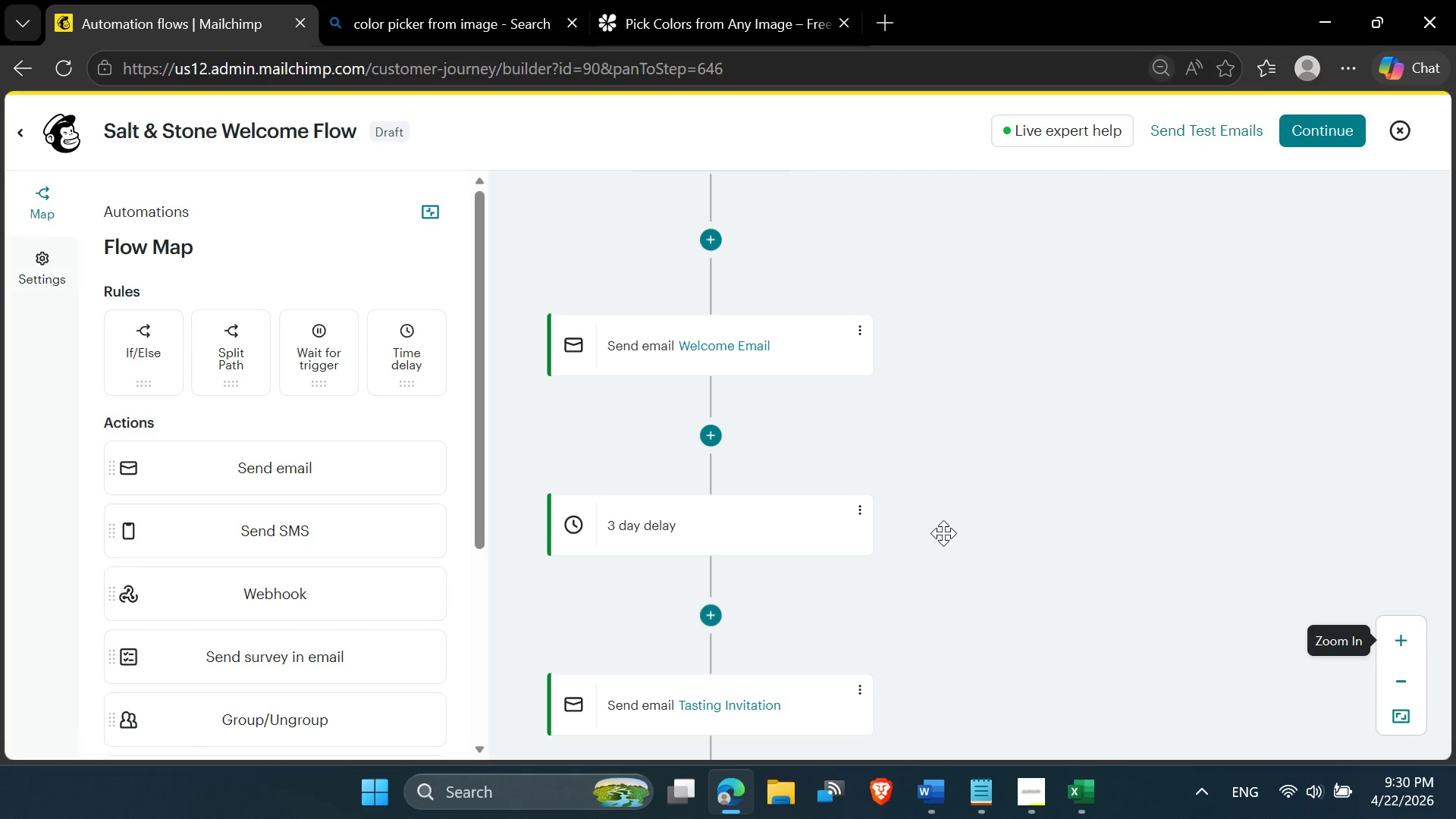 
hold_key(key=ControlLeft, duration=0.61)
scroll: coordinate [943, 533], scroll_direction: down, amount: 2.0
 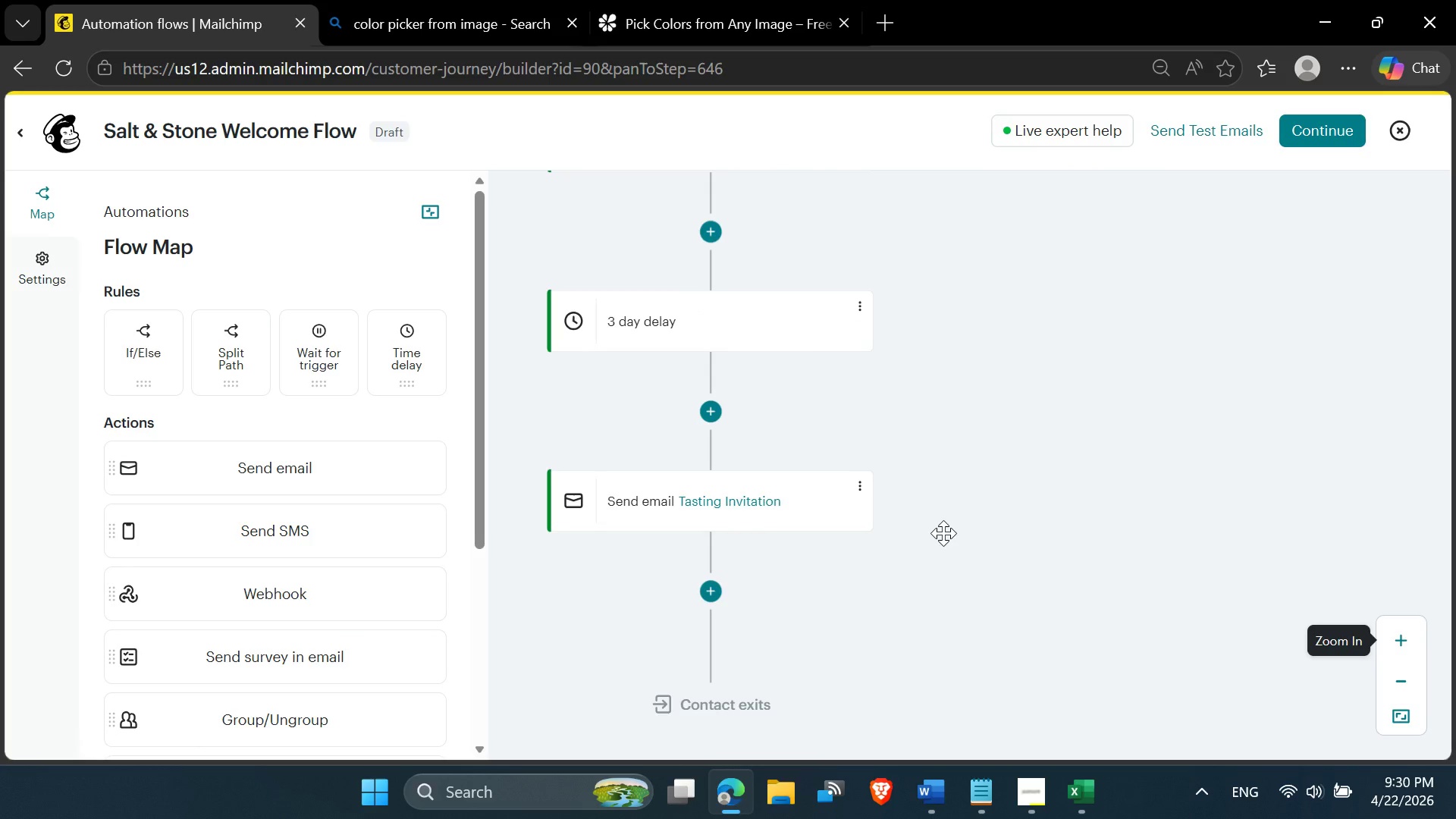 
hold_key(key=ControlLeft, duration=1.2)
scroll: coordinate [943, 535], scroll_direction: up, amount: 1.0
 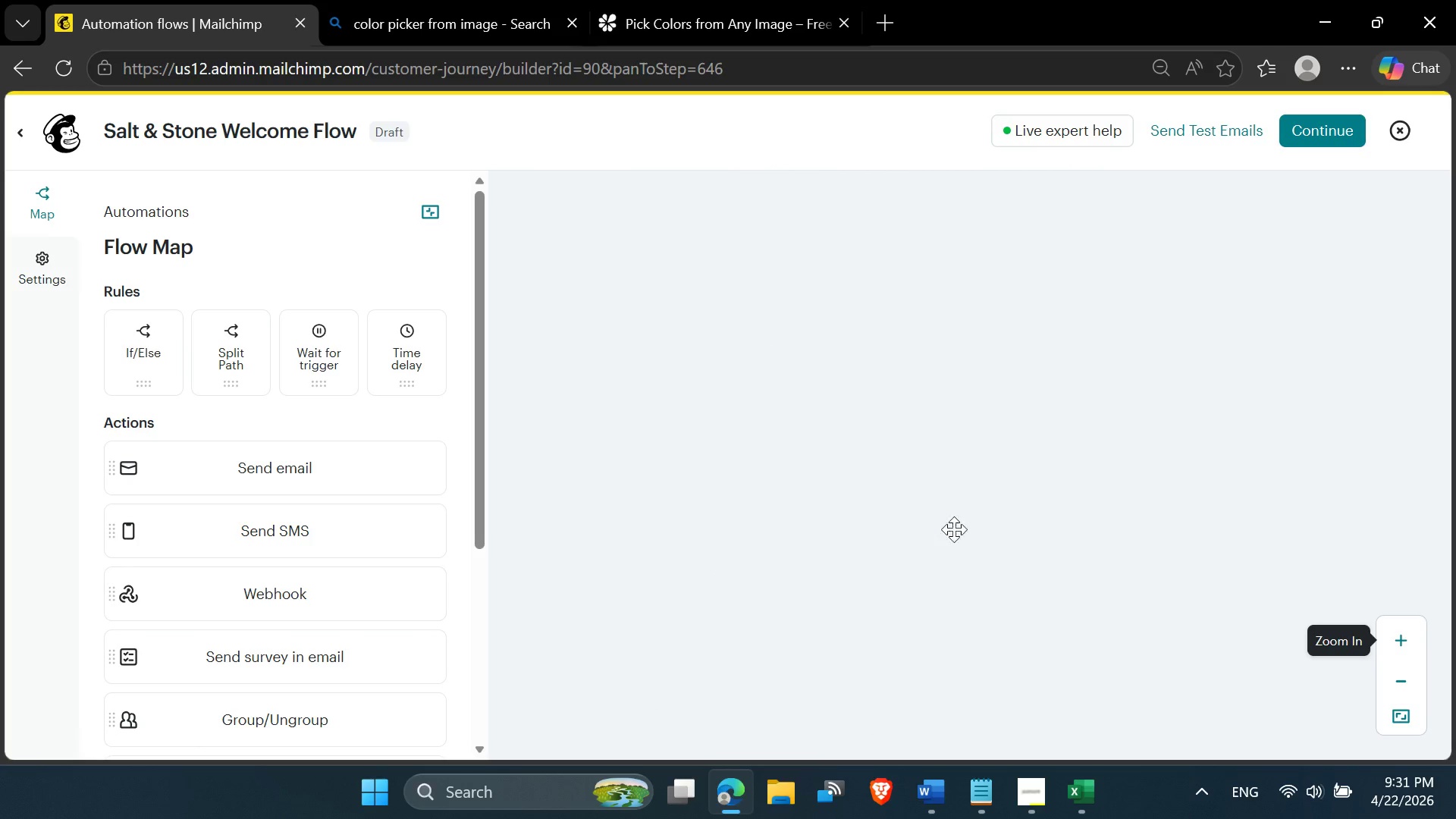 
scroll: coordinate [968, 526], scroll_direction: down, amount: 2.0
 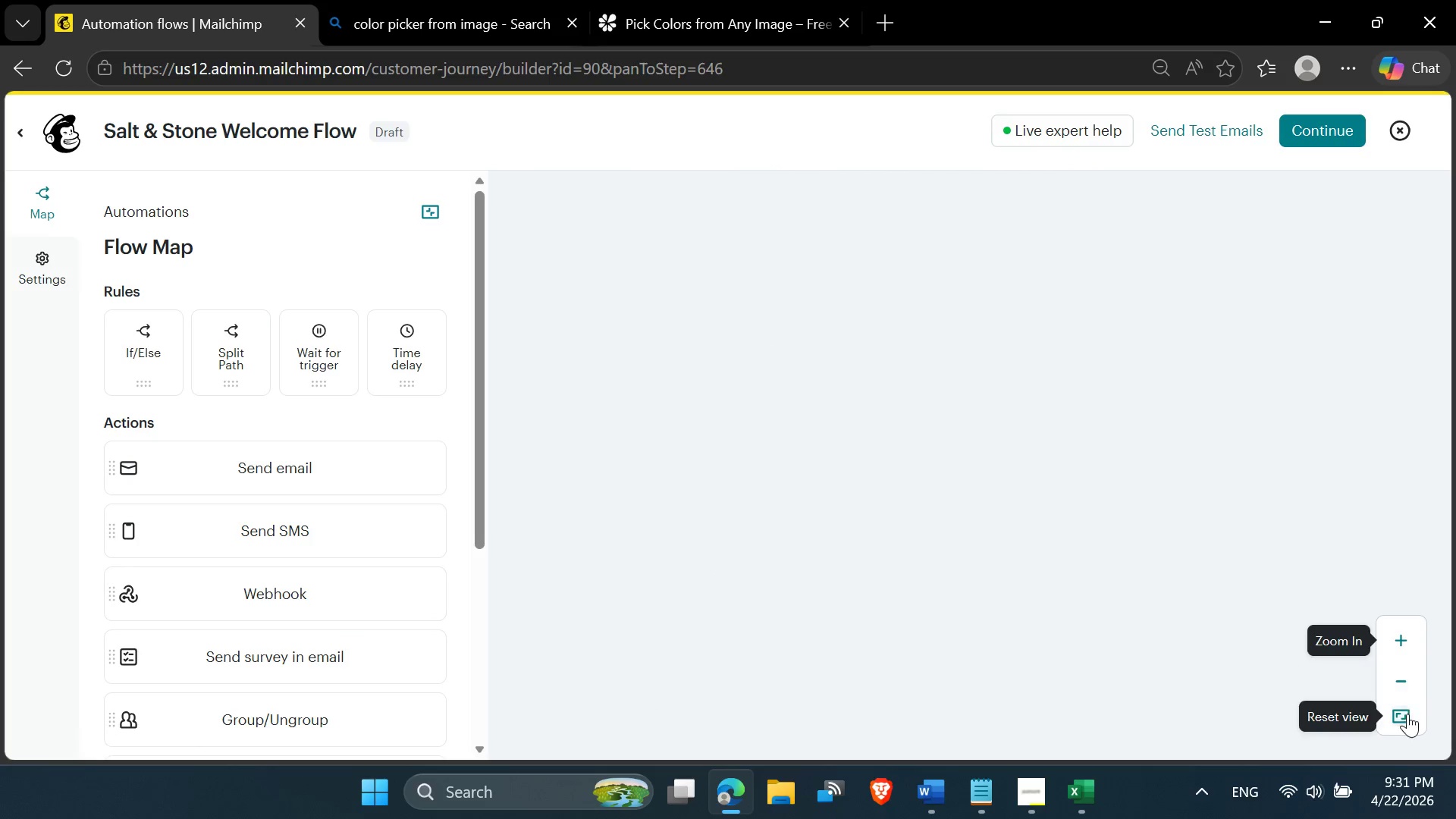 
left_click([1409, 714])
 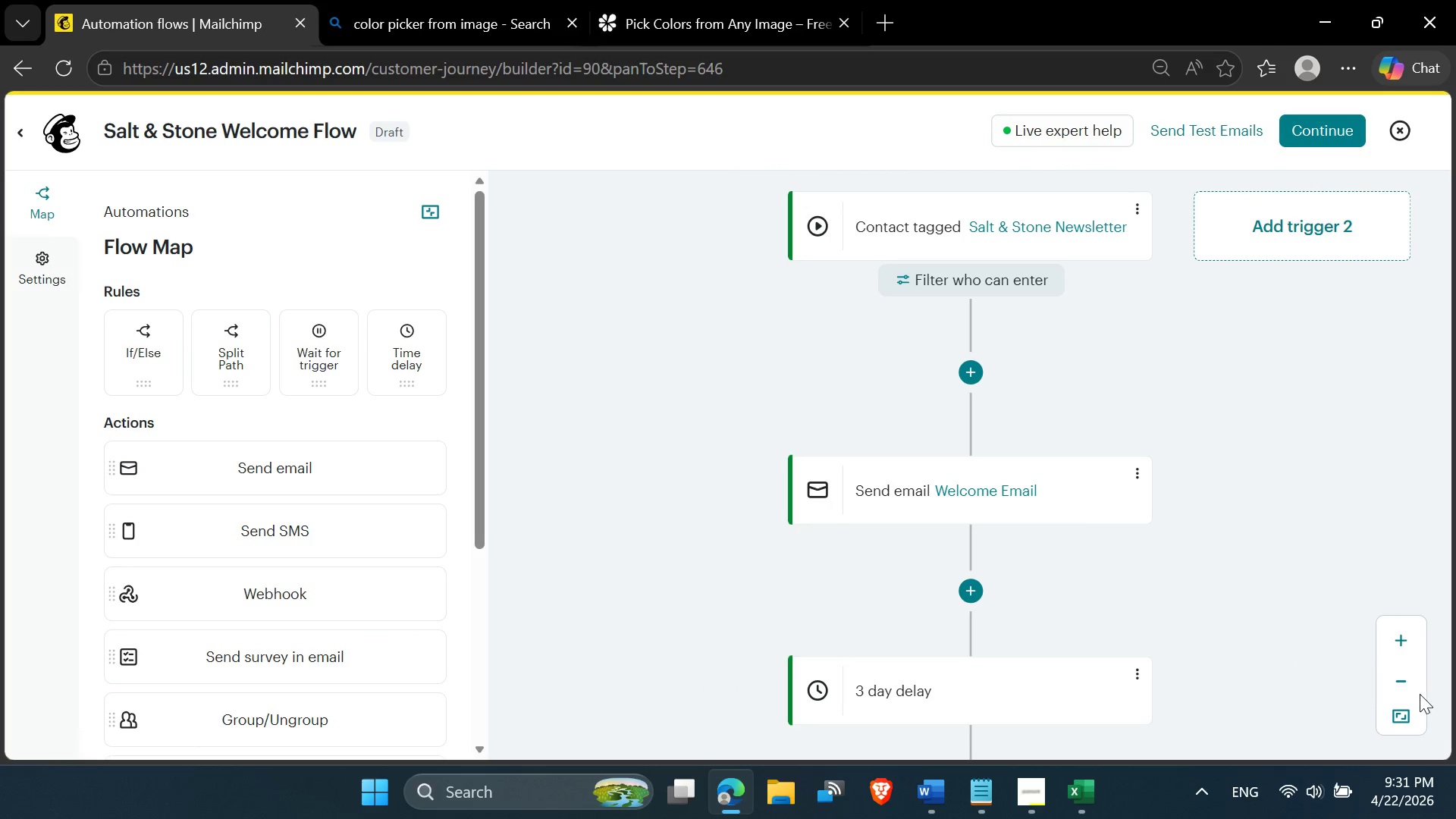 
left_click([1405, 685])
 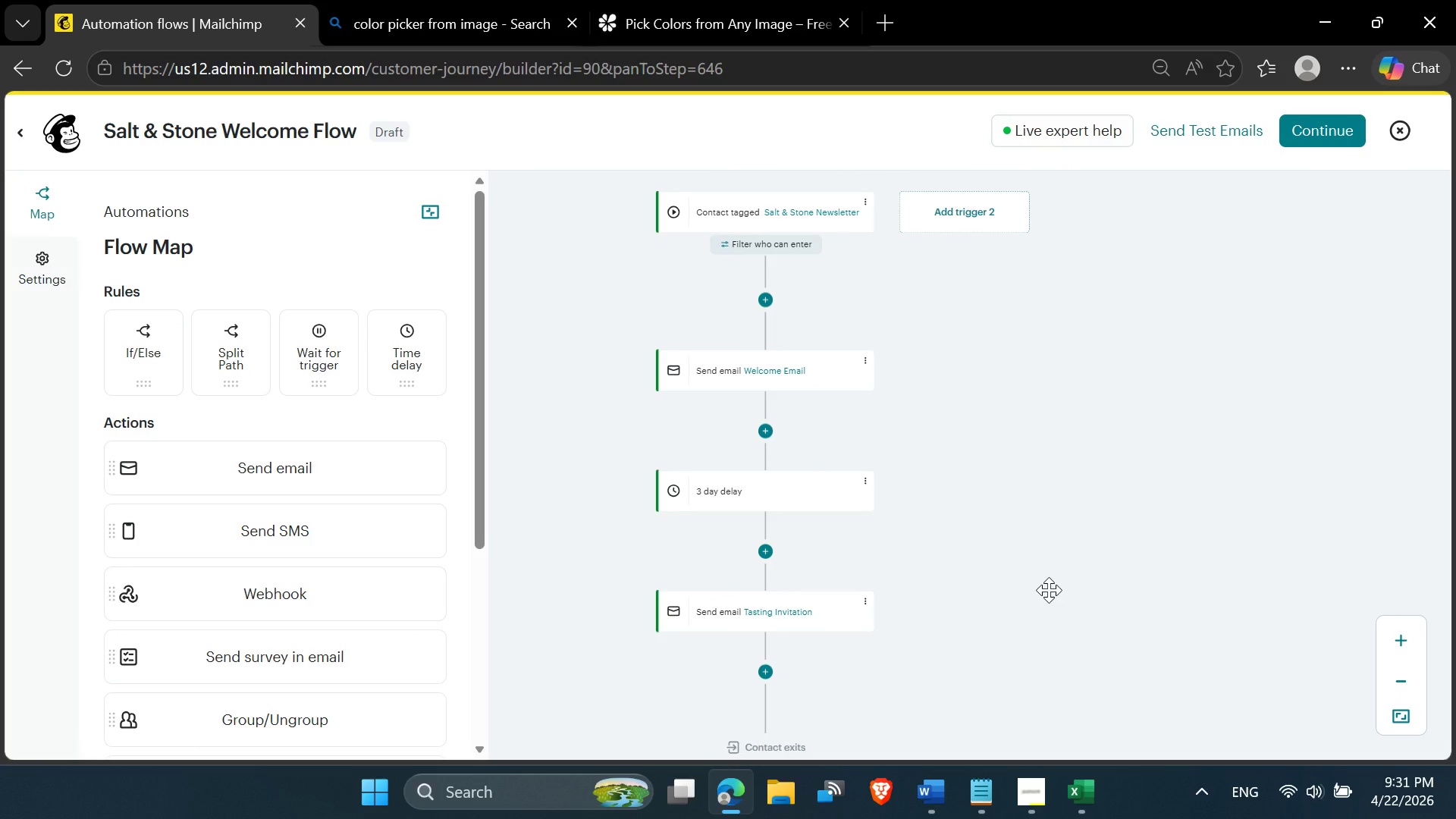 
key(PrintScreen)
 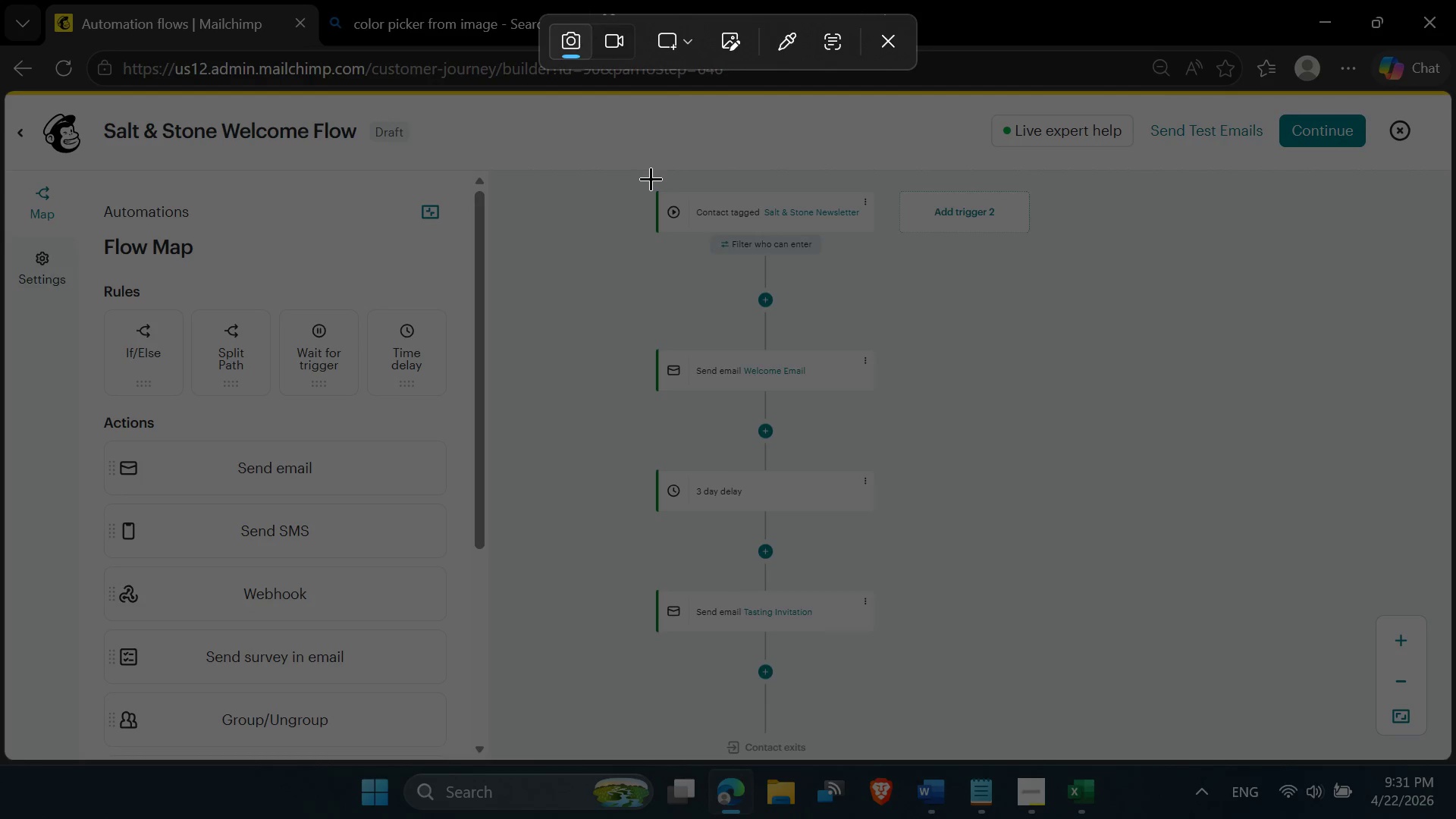 
left_click_drag(start_coordinate=[648, 180], to_coordinate=[886, 757])
 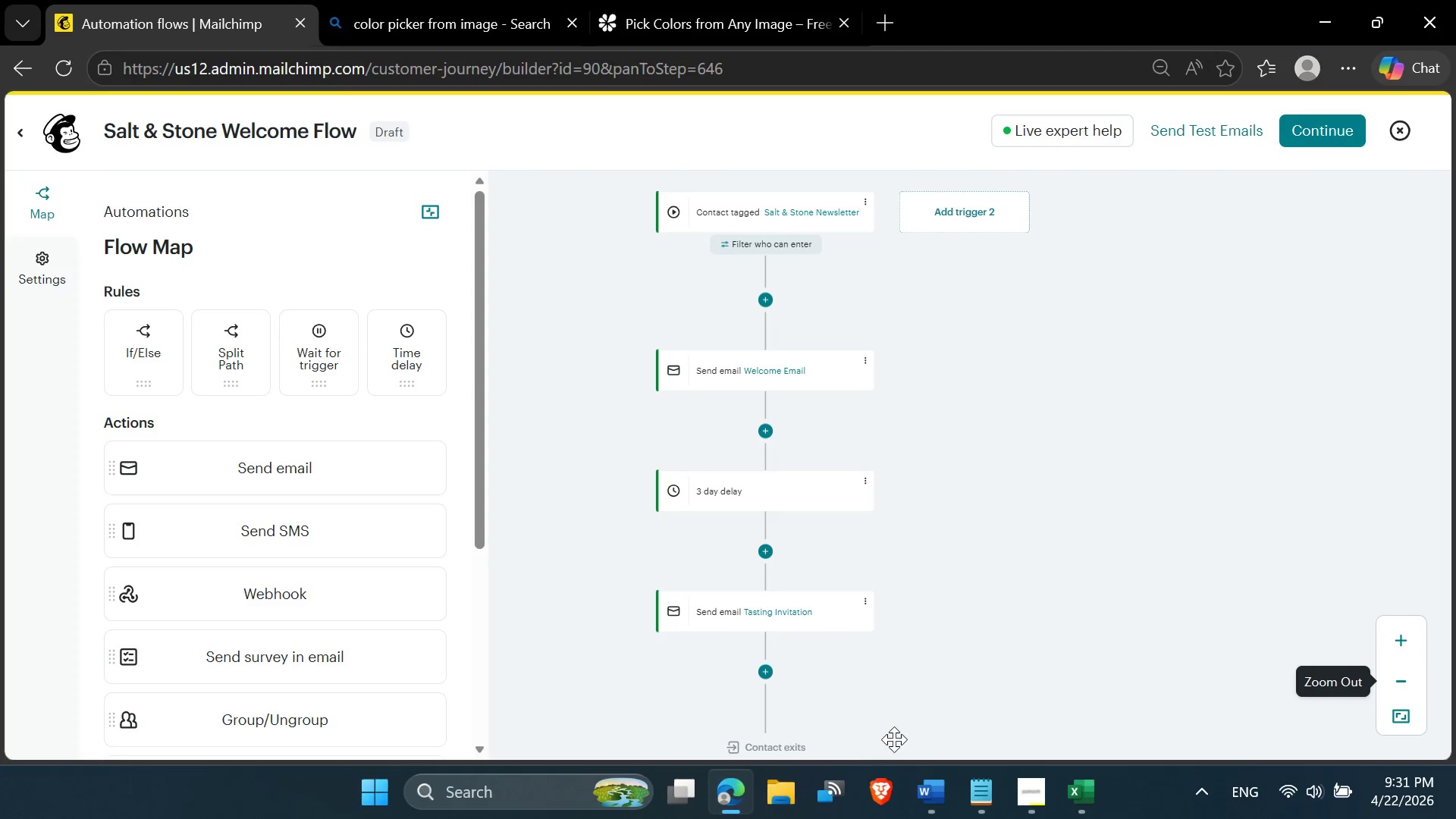 
mouse_move([927, 745])
 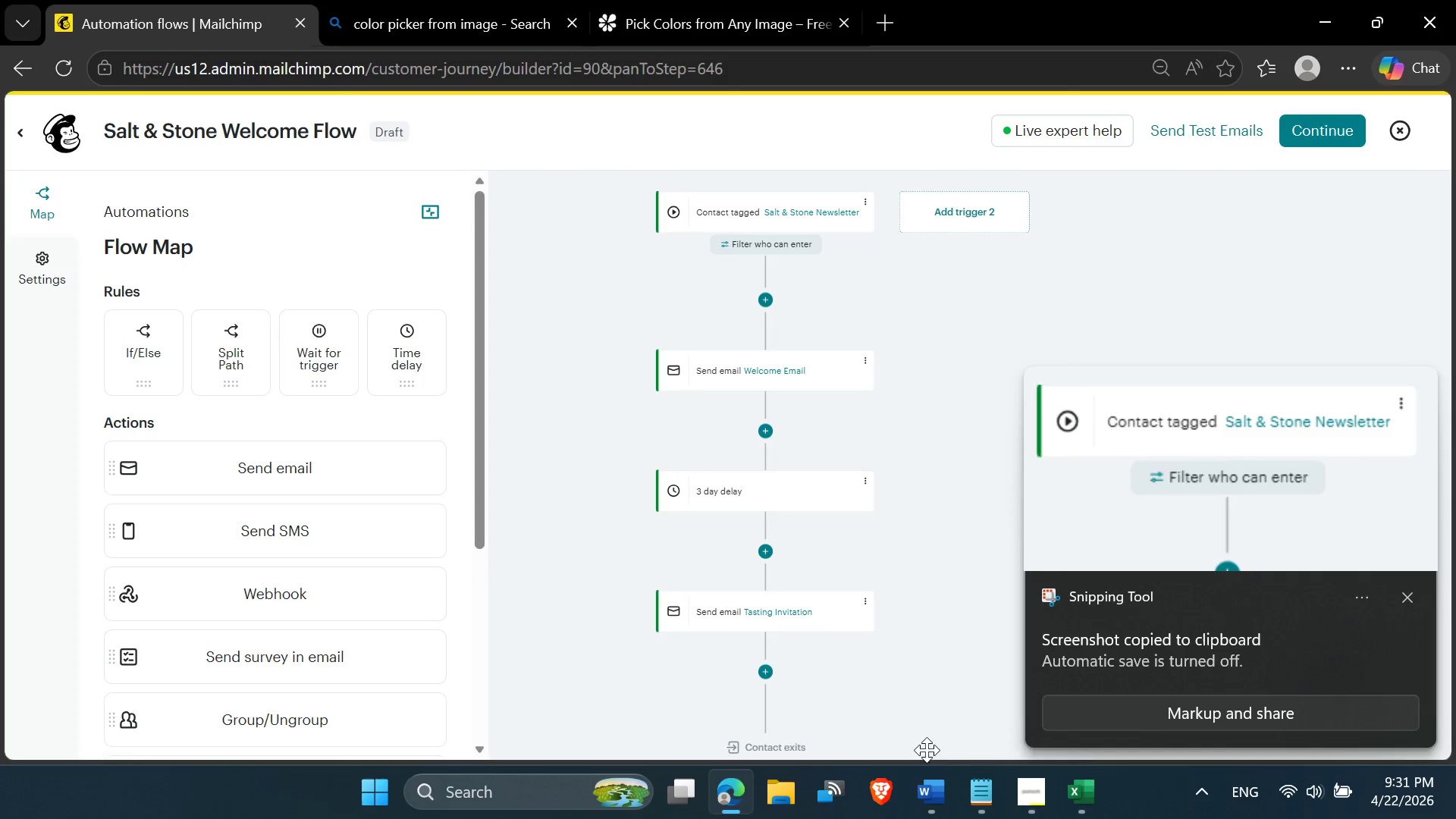 
left_click([933, 796])
 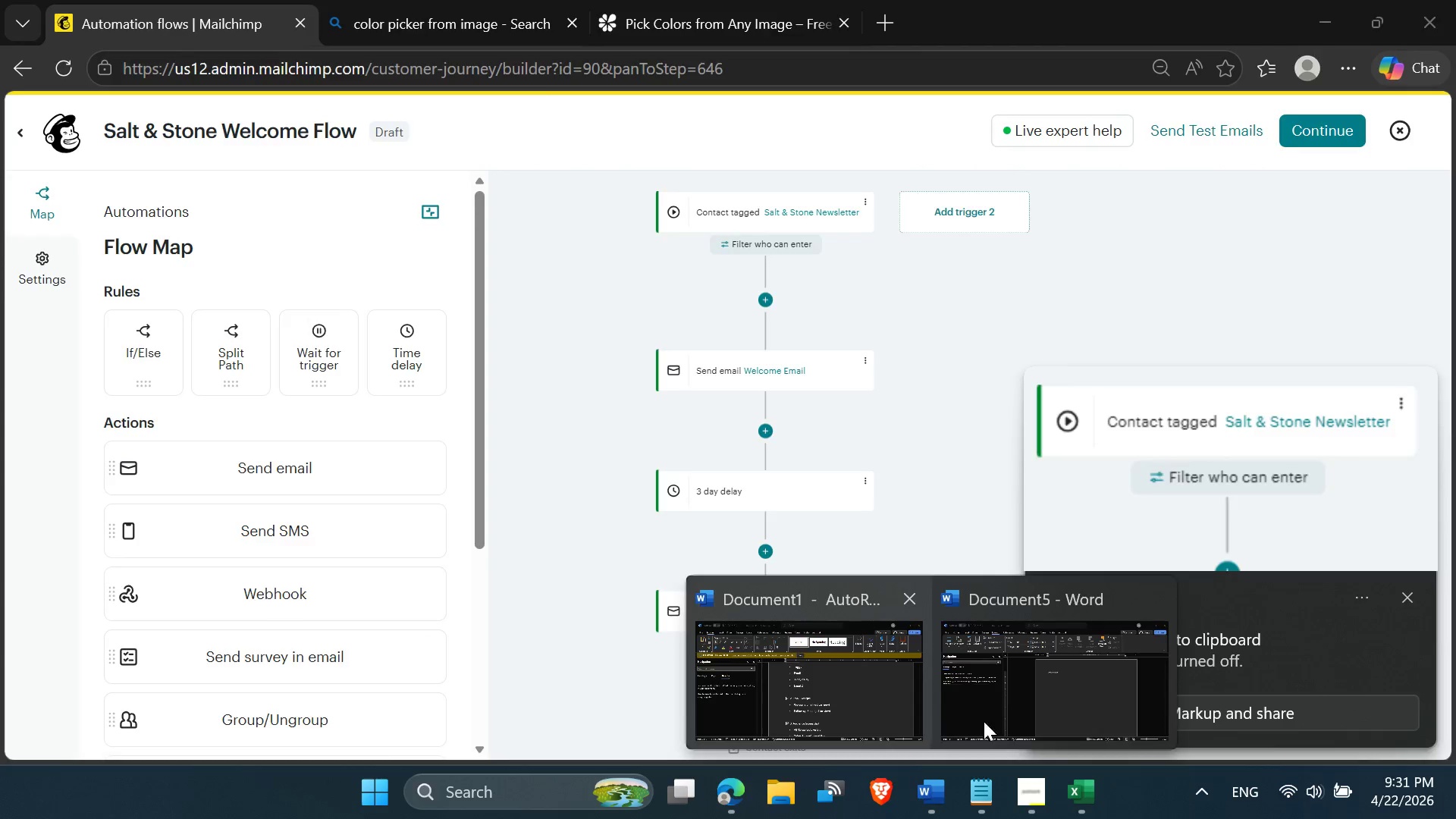 
left_click([1046, 702])
 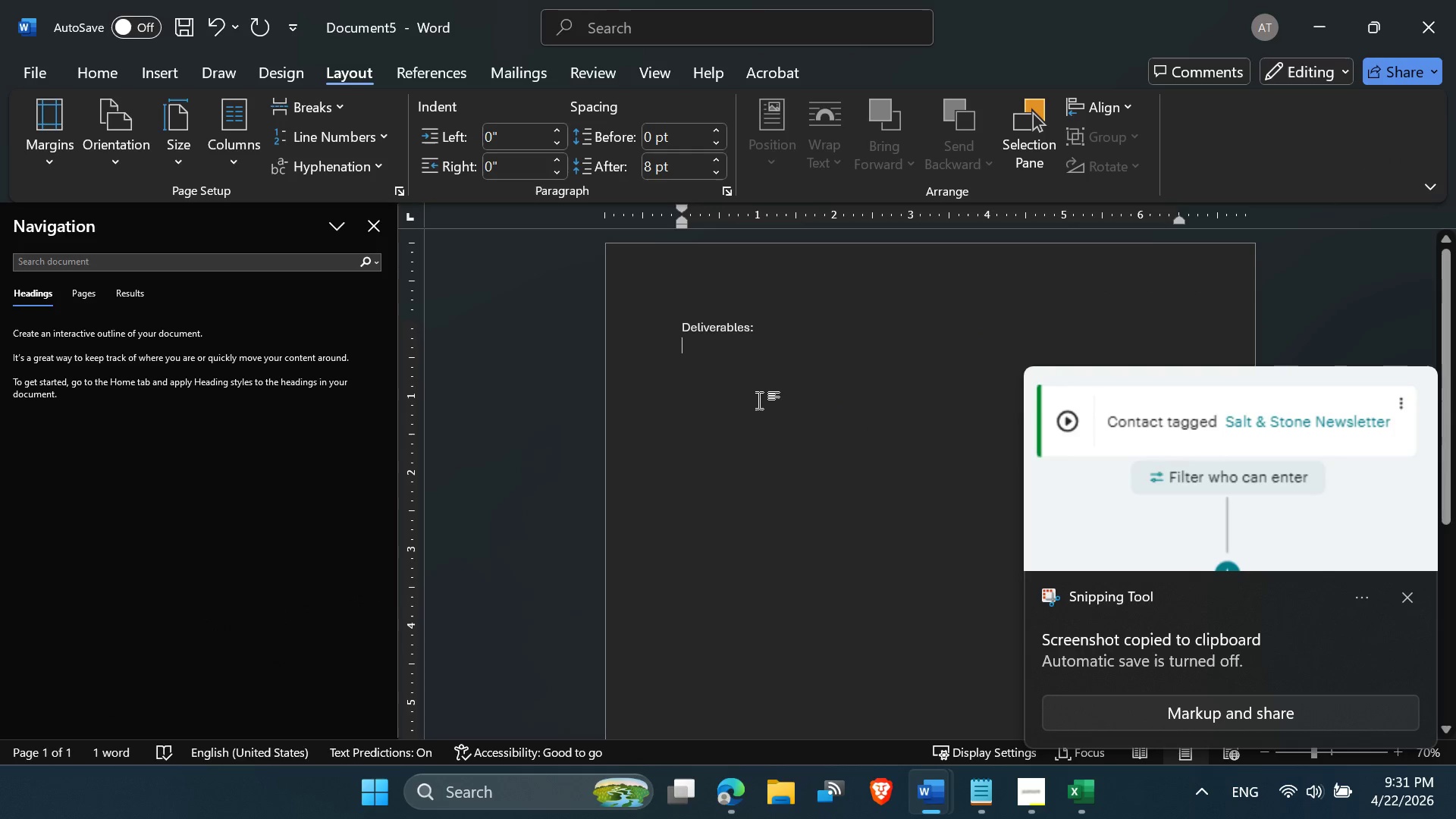 
key(Control+V)
 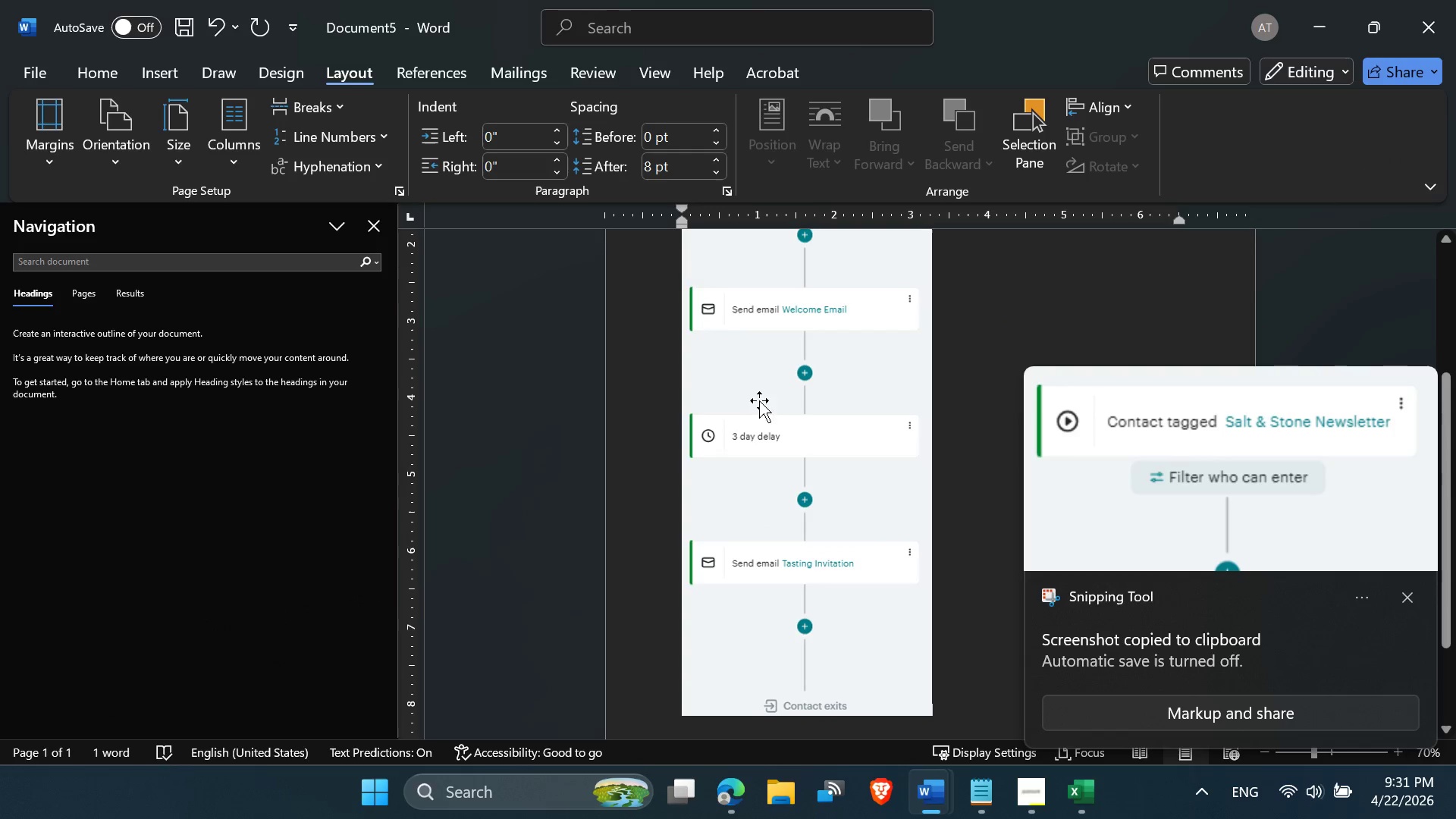 
hold_key(key=ControlLeft, duration=0.97)
 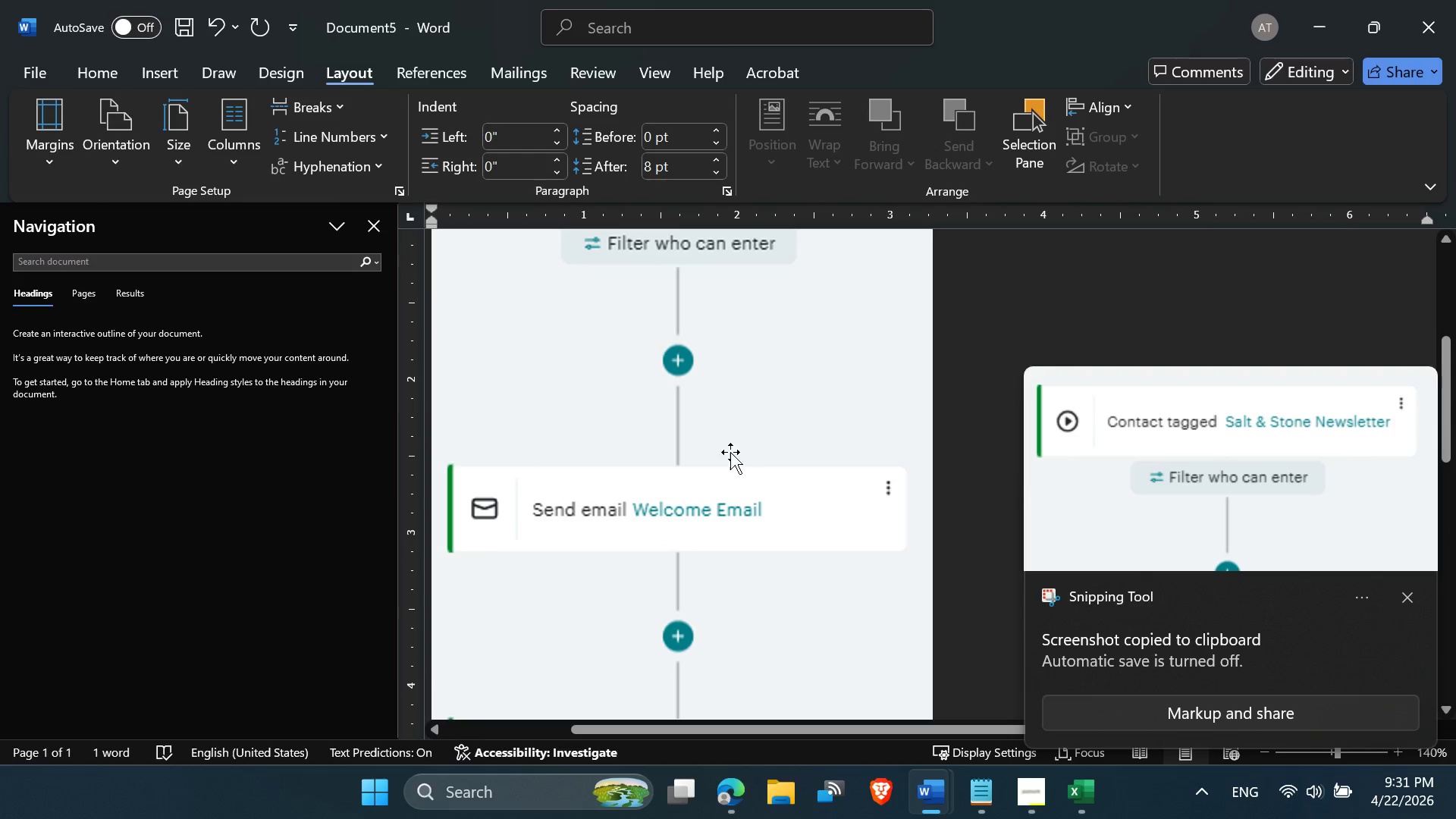 
hold_key(key=ControlLeft, duration=1.44)
 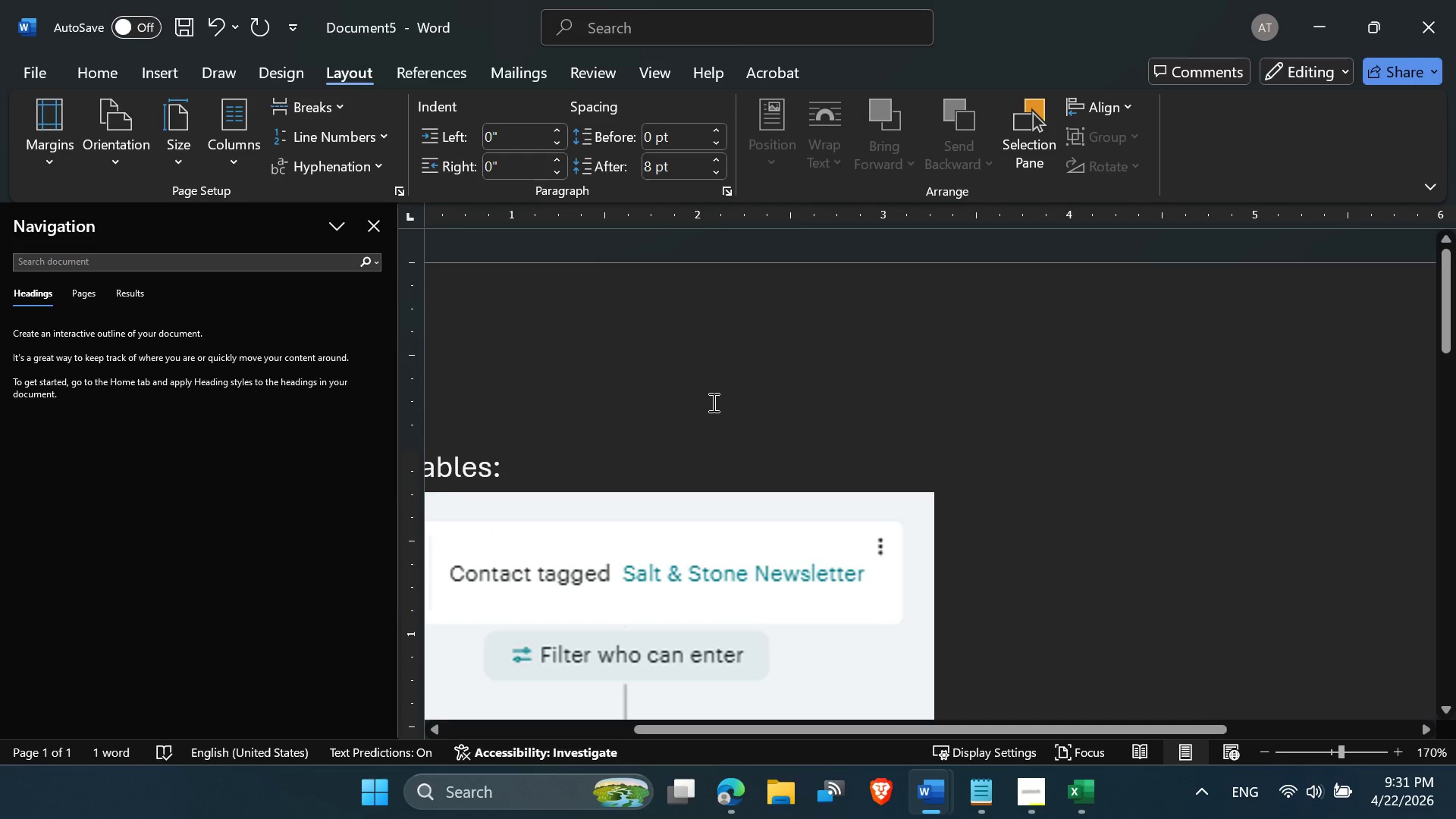 
scroll: coordinate [682, 528], scroll_direction: up, amount: 10.0
 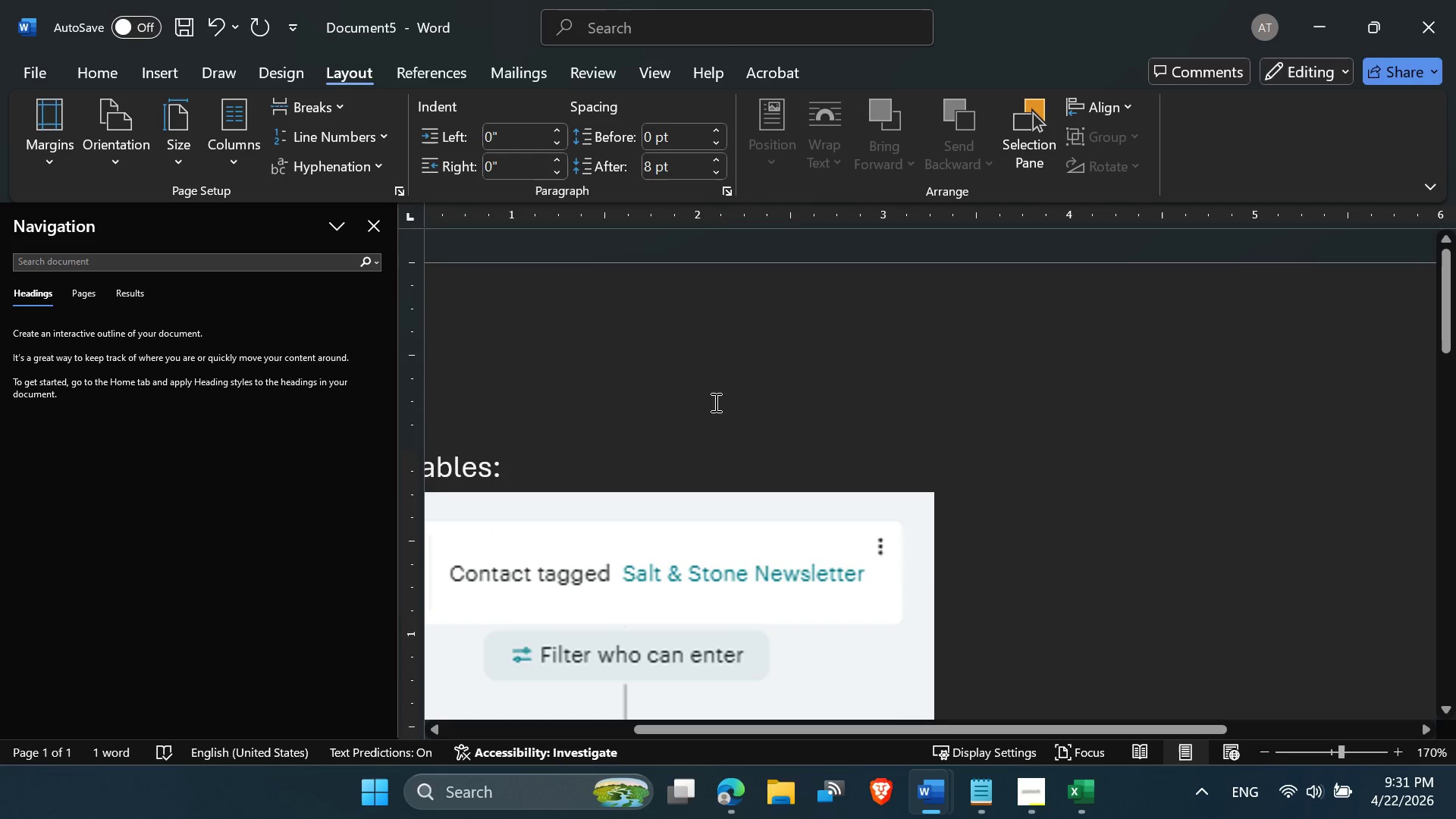 
scroll: coordinate [676, 457], scroll_direction: down, amount: 4.0
 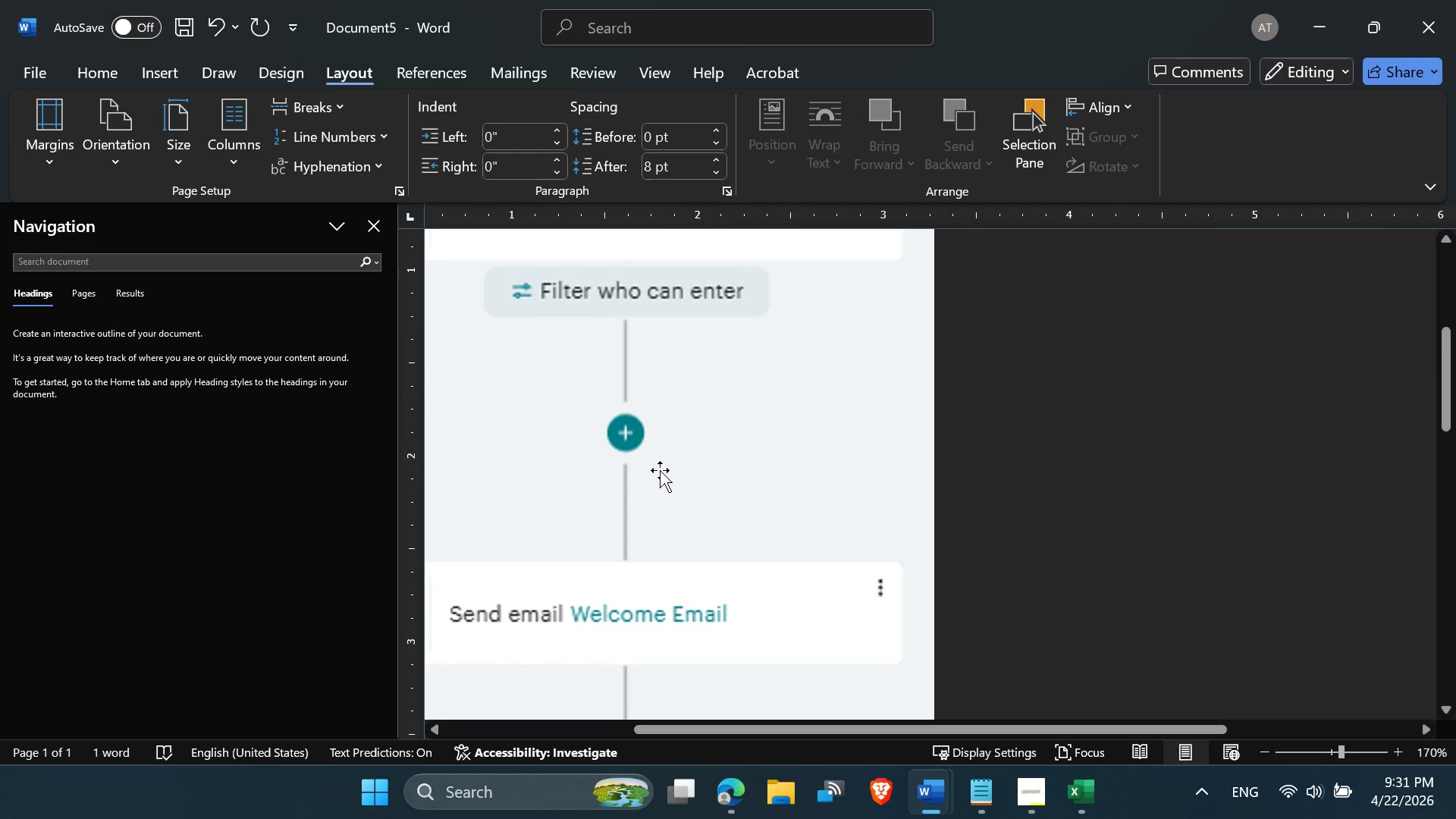 
hold_key(key=ControlLeft, duration=0.73)
scroll: coordinate [658, 468], scroll_direction: down, amount: 2.0
 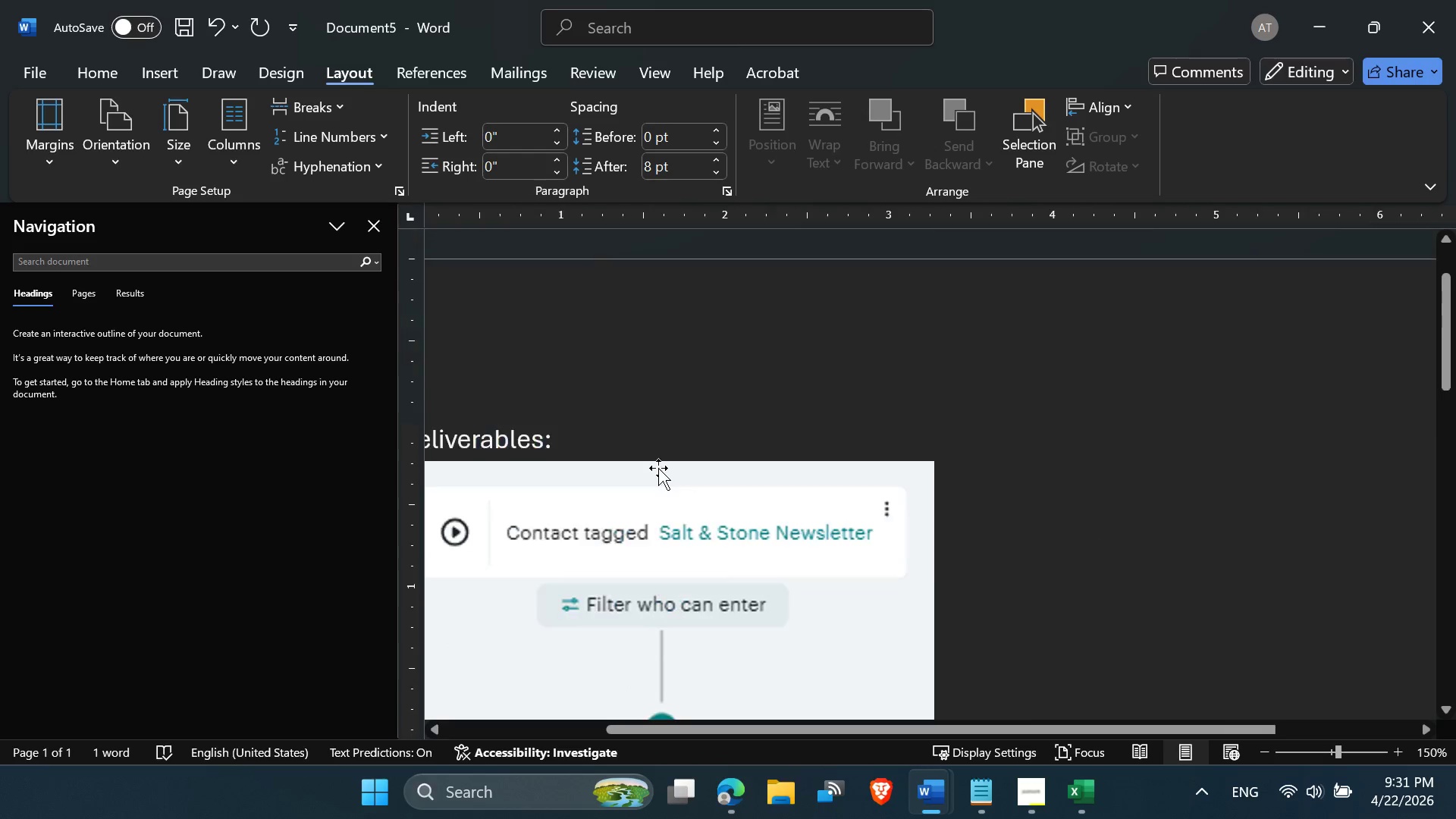 
hold_key(key=ControlLeft, duration=0.31)
 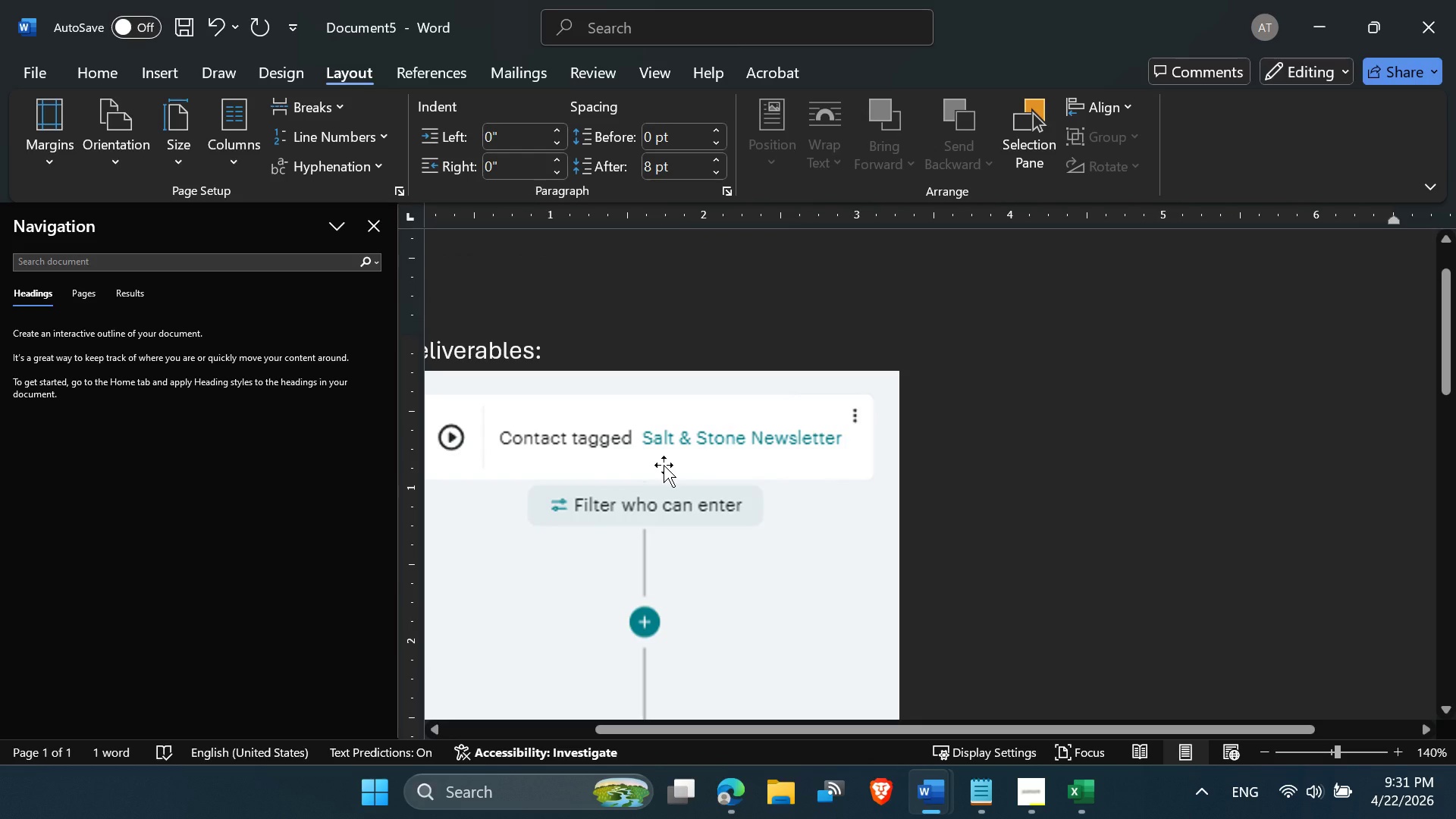 
left_click([664, 465])
 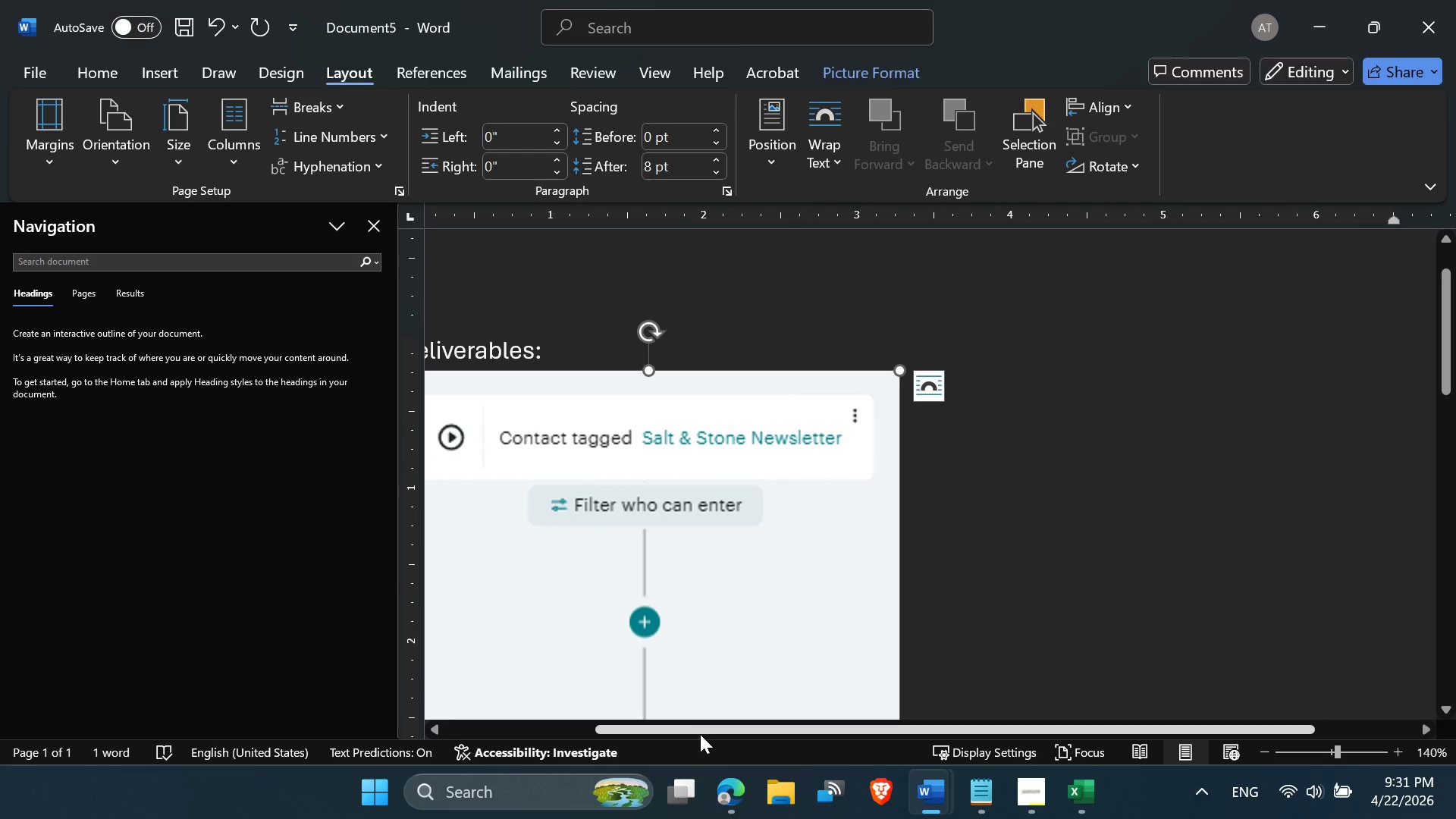 
left_click_drag(start_coordinate=[695, 728], to_coordinate=[531, 714])
 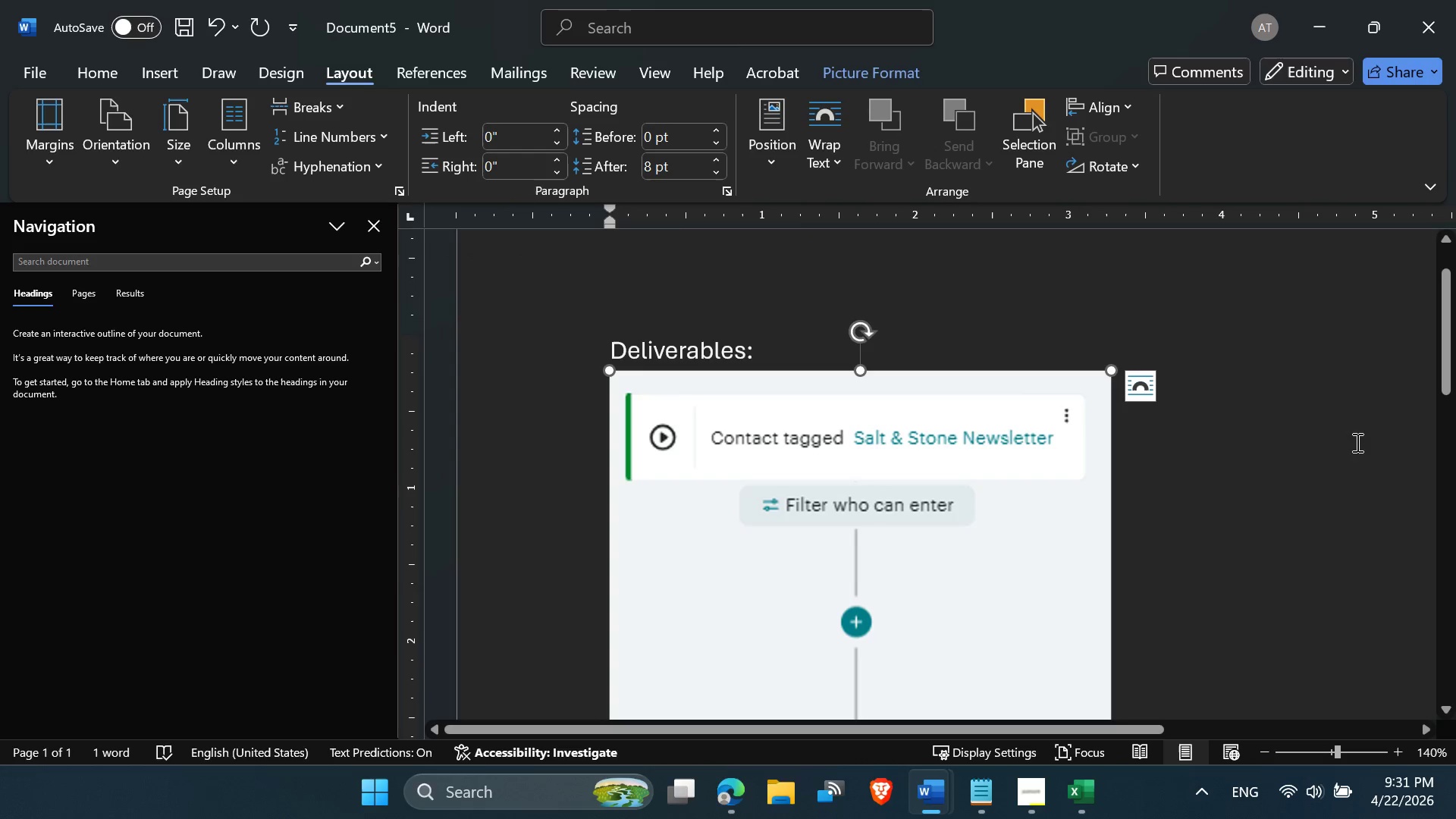 
left_click([1329, 448])
 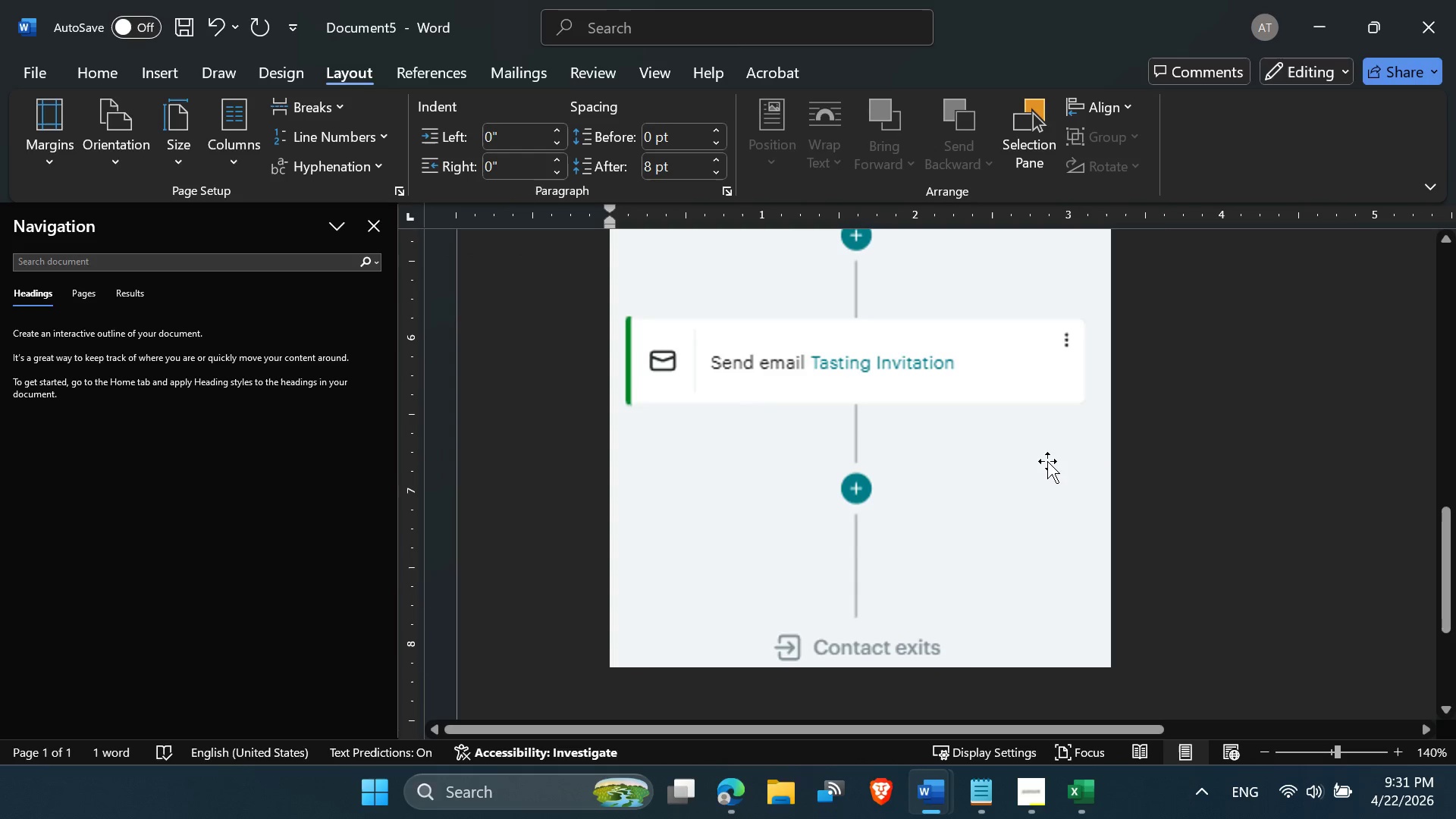 
scroll: coordinate [1040, 460], scroll_direction: up, amount: 14.0
 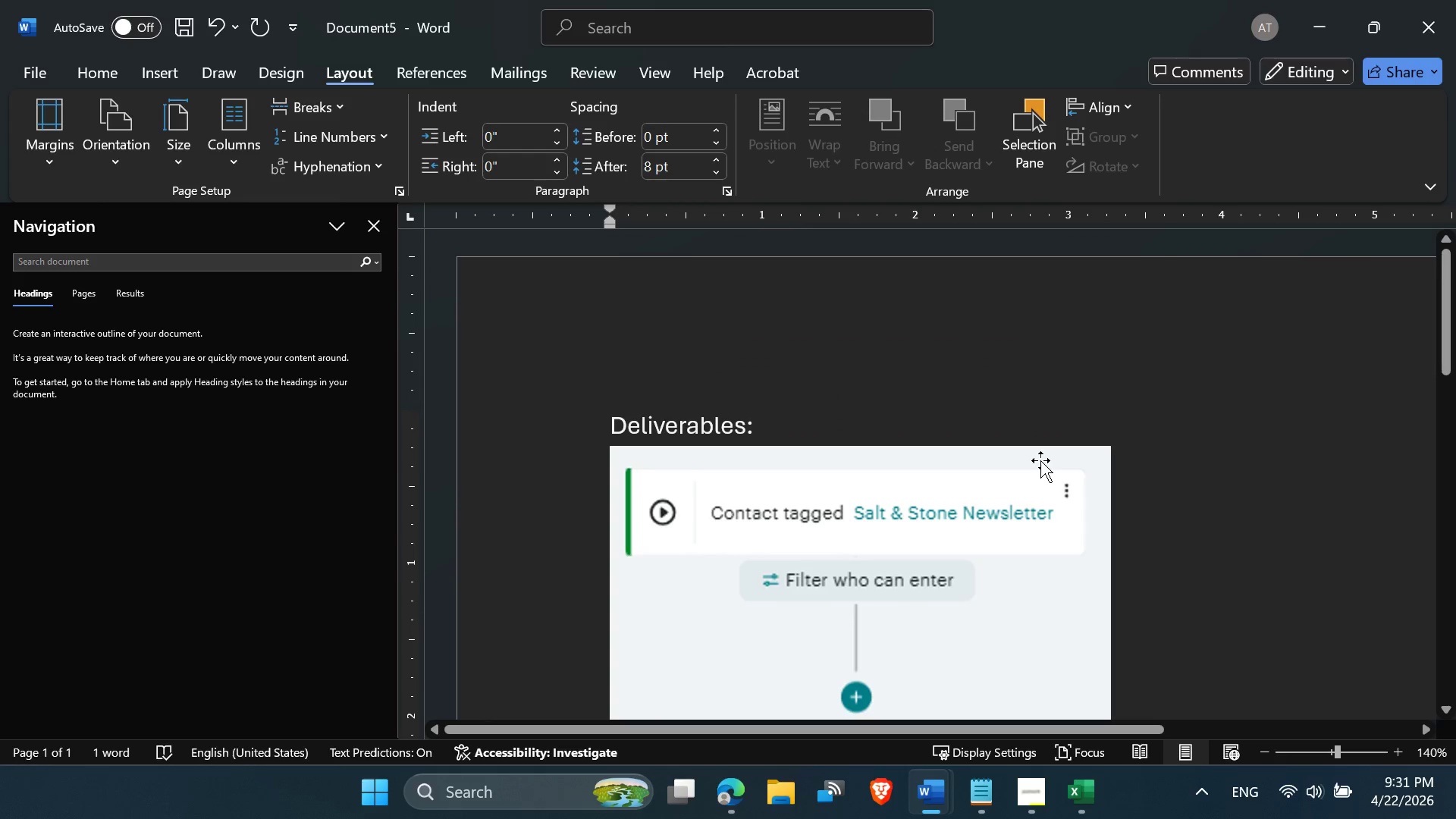 
scroll: coordinate [1039, 460], scroll_direction: none, amount: 0.0
 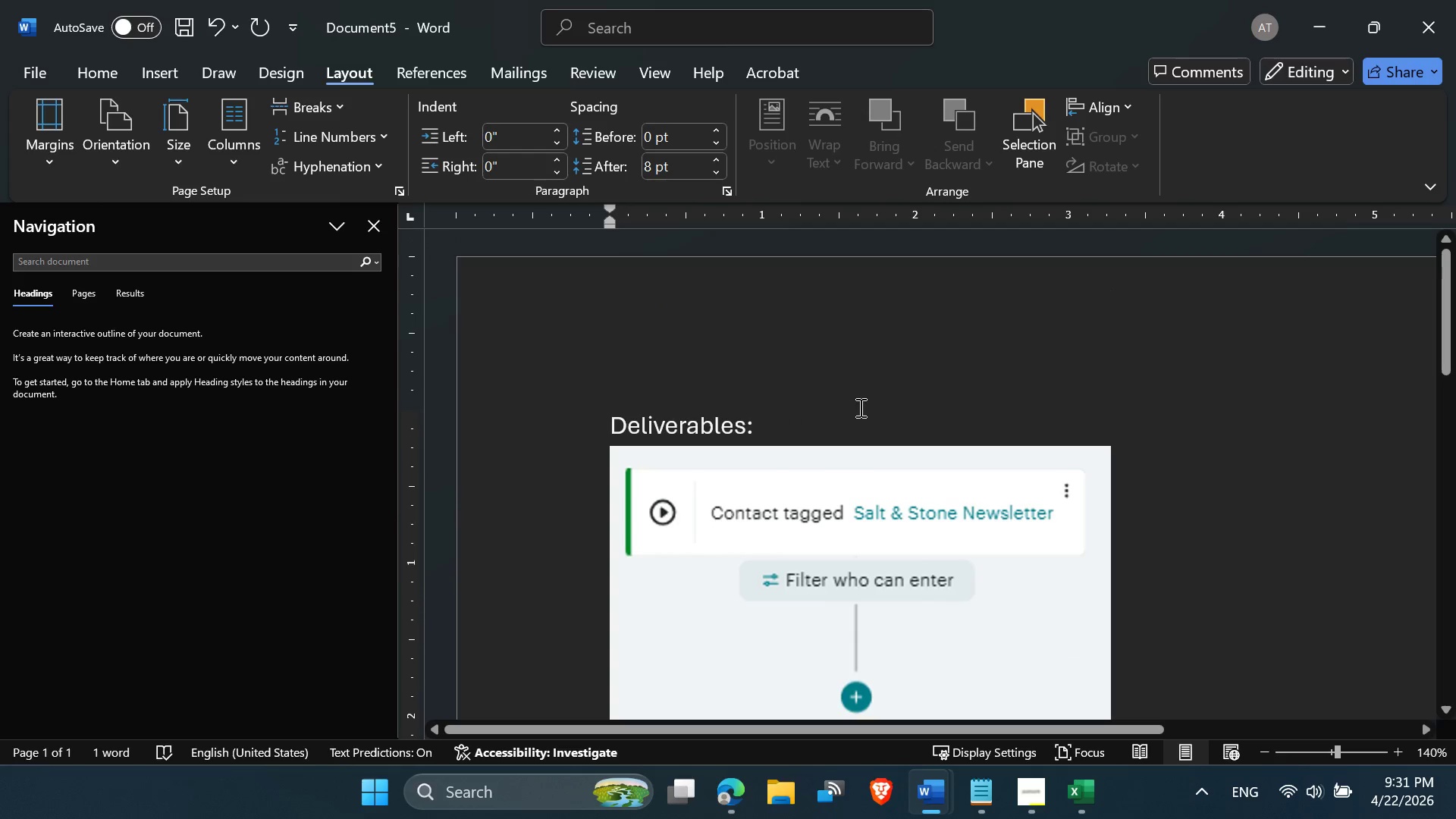 
left_click([843, 417])
 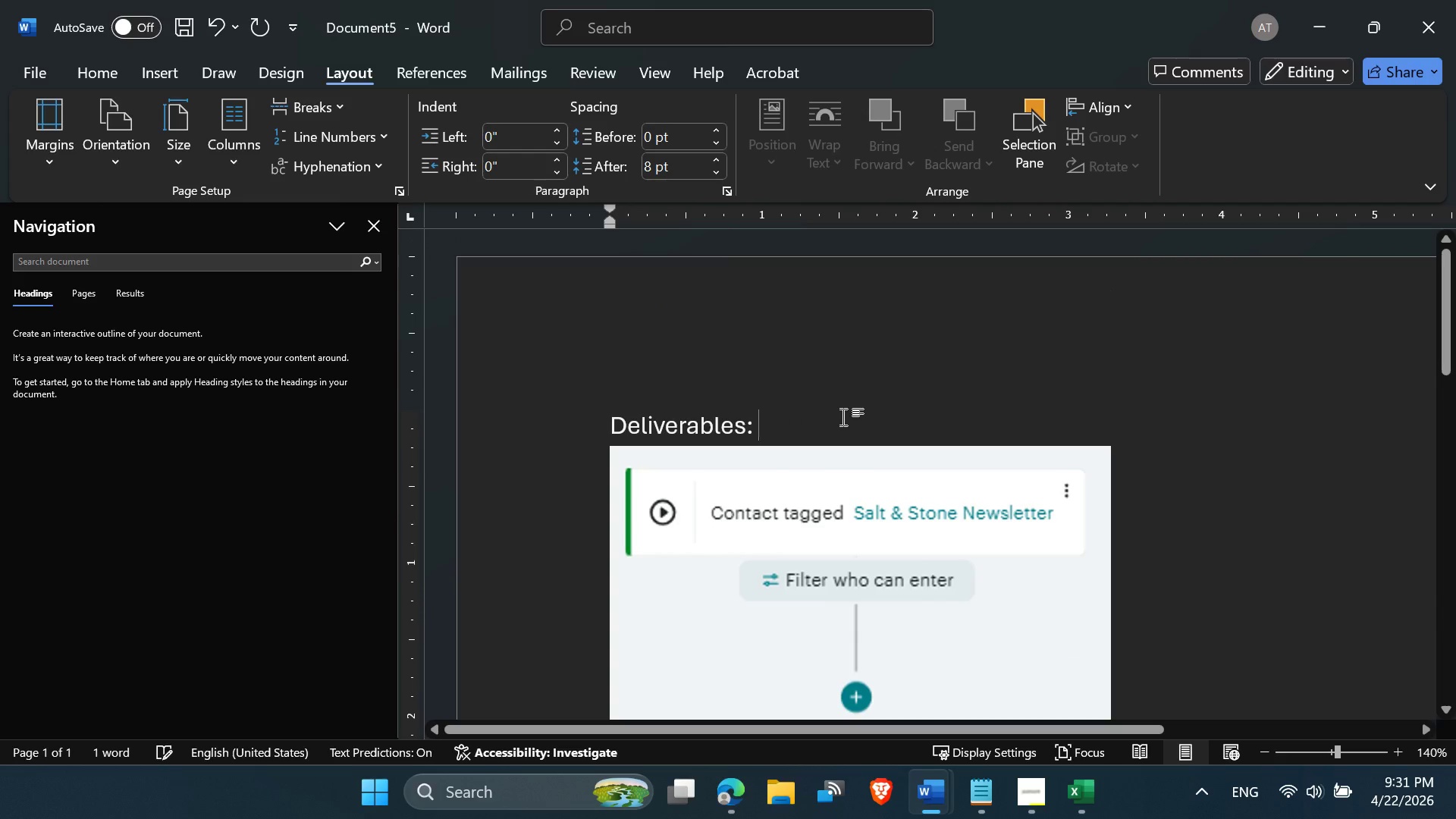 
key(Enter)
 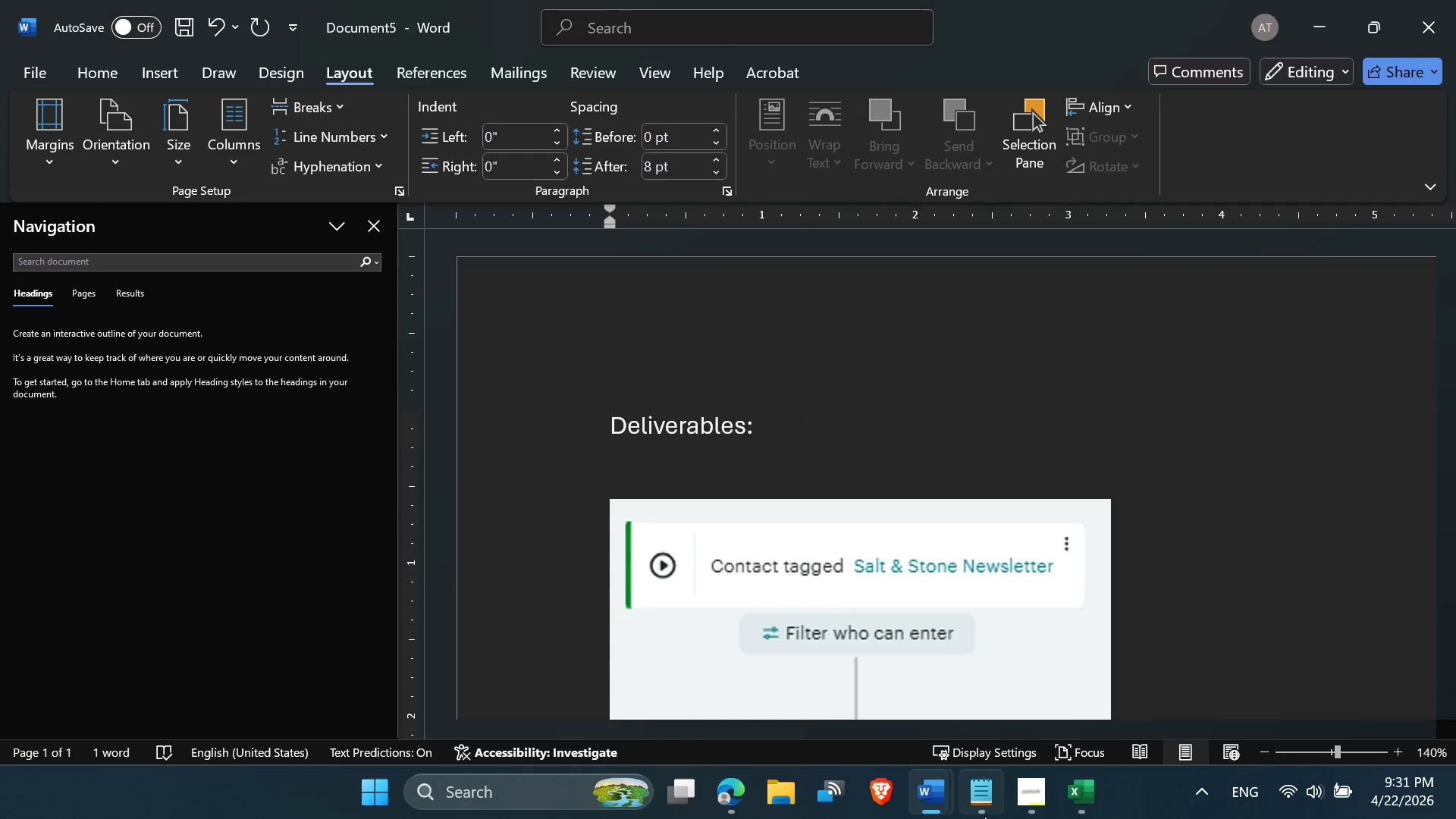 
left_click([1027, 808])